 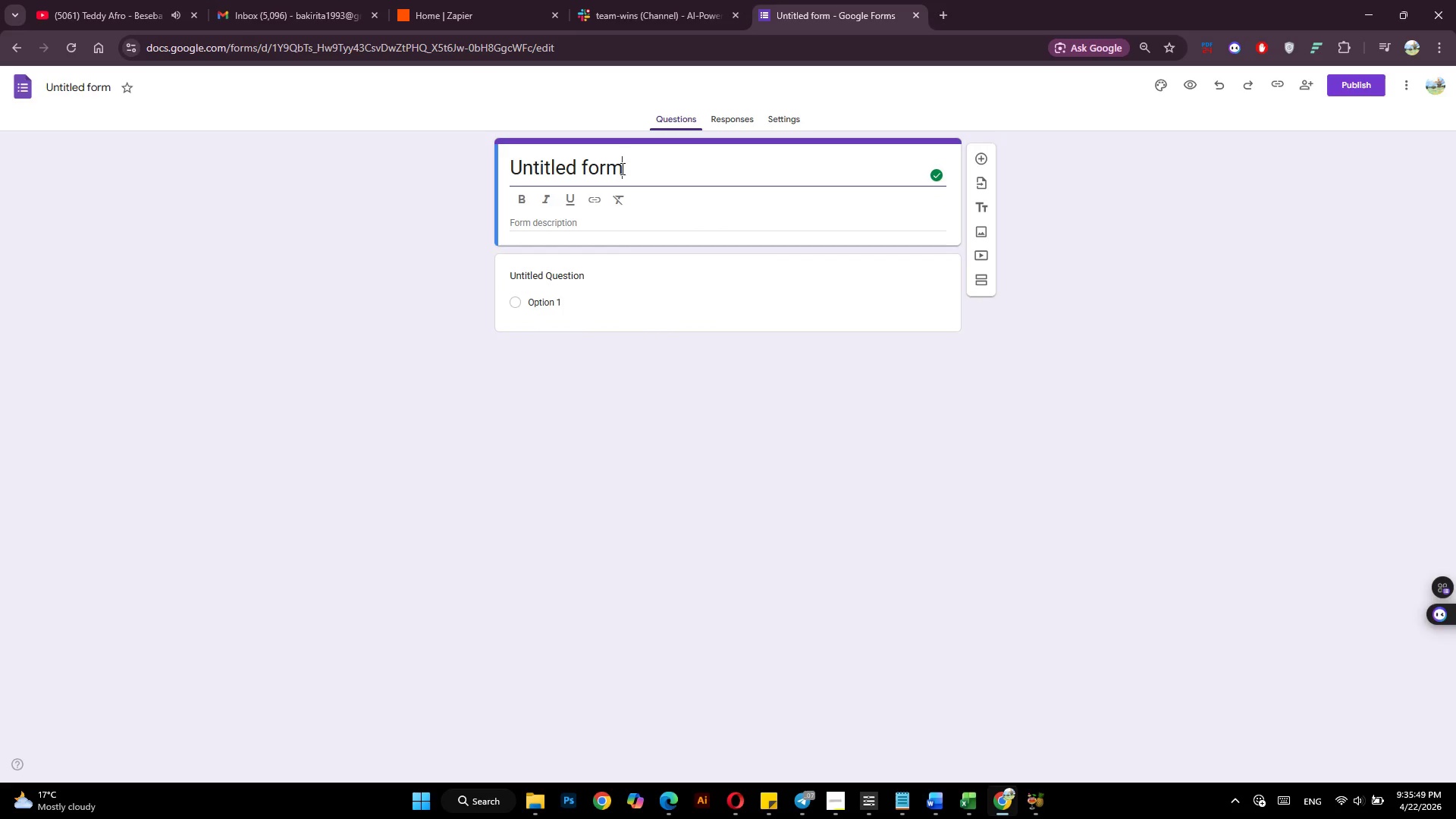 
key(Backspace)
 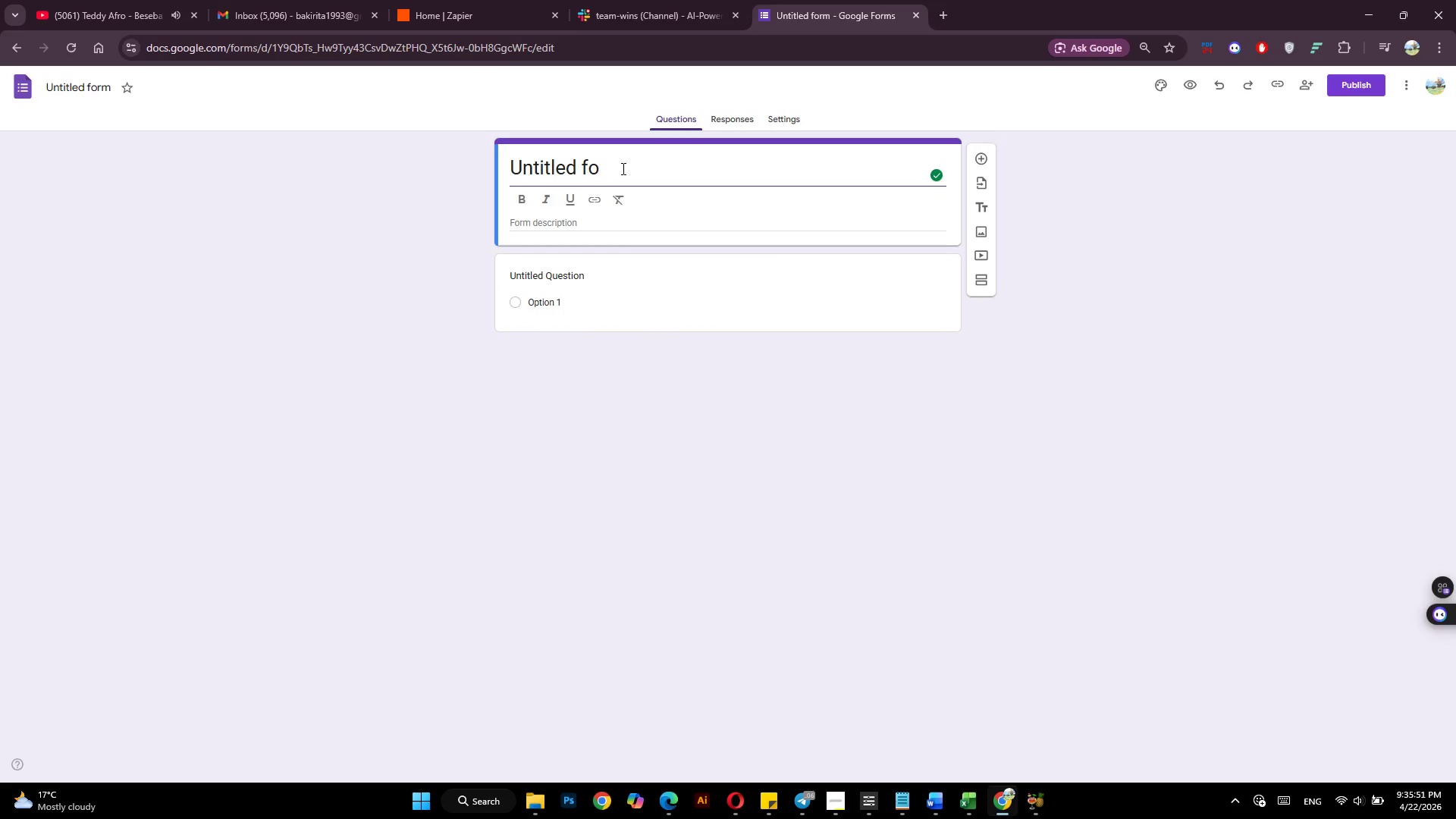 
key(Backspace)
 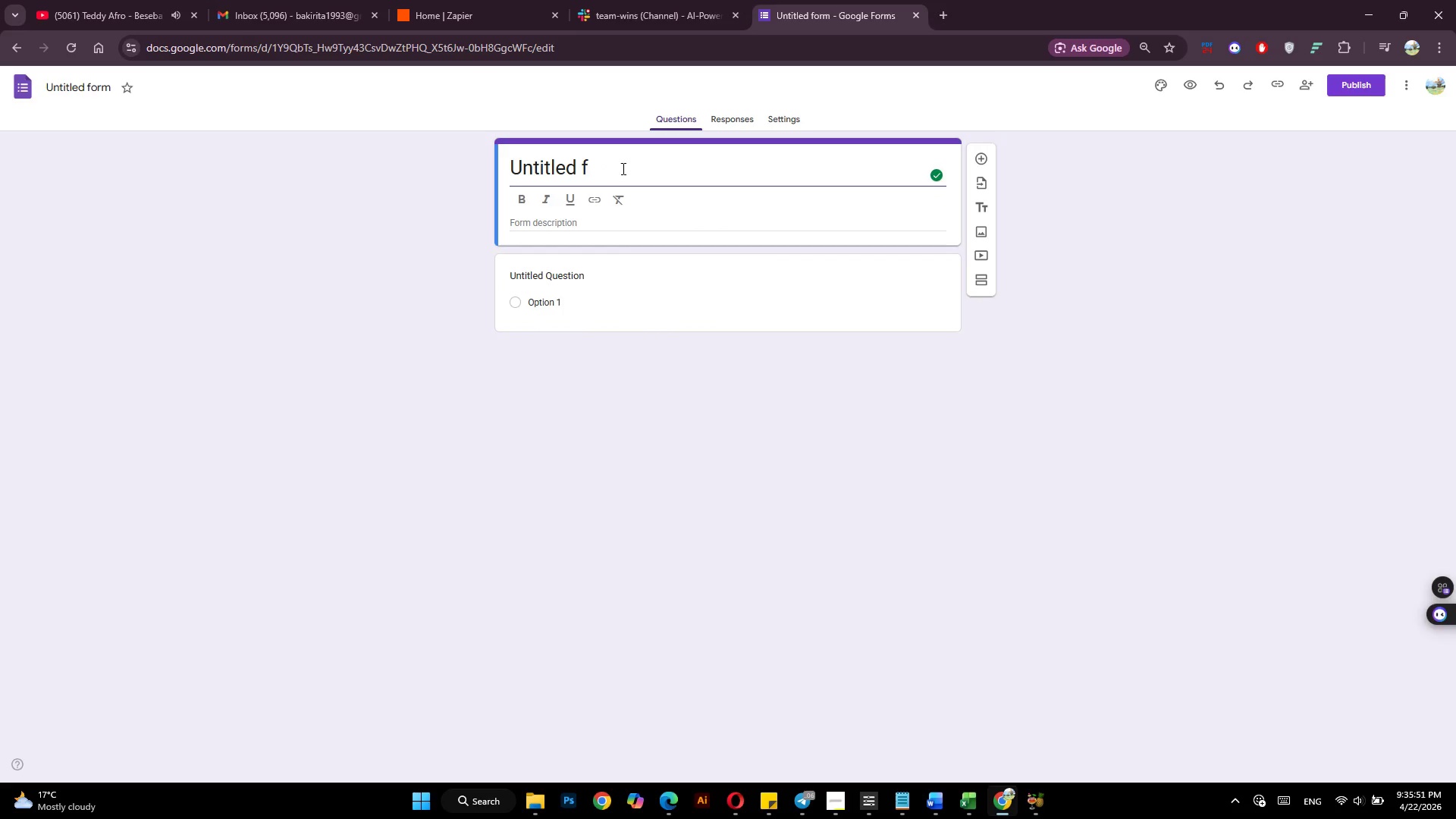 
key(Backspace)
 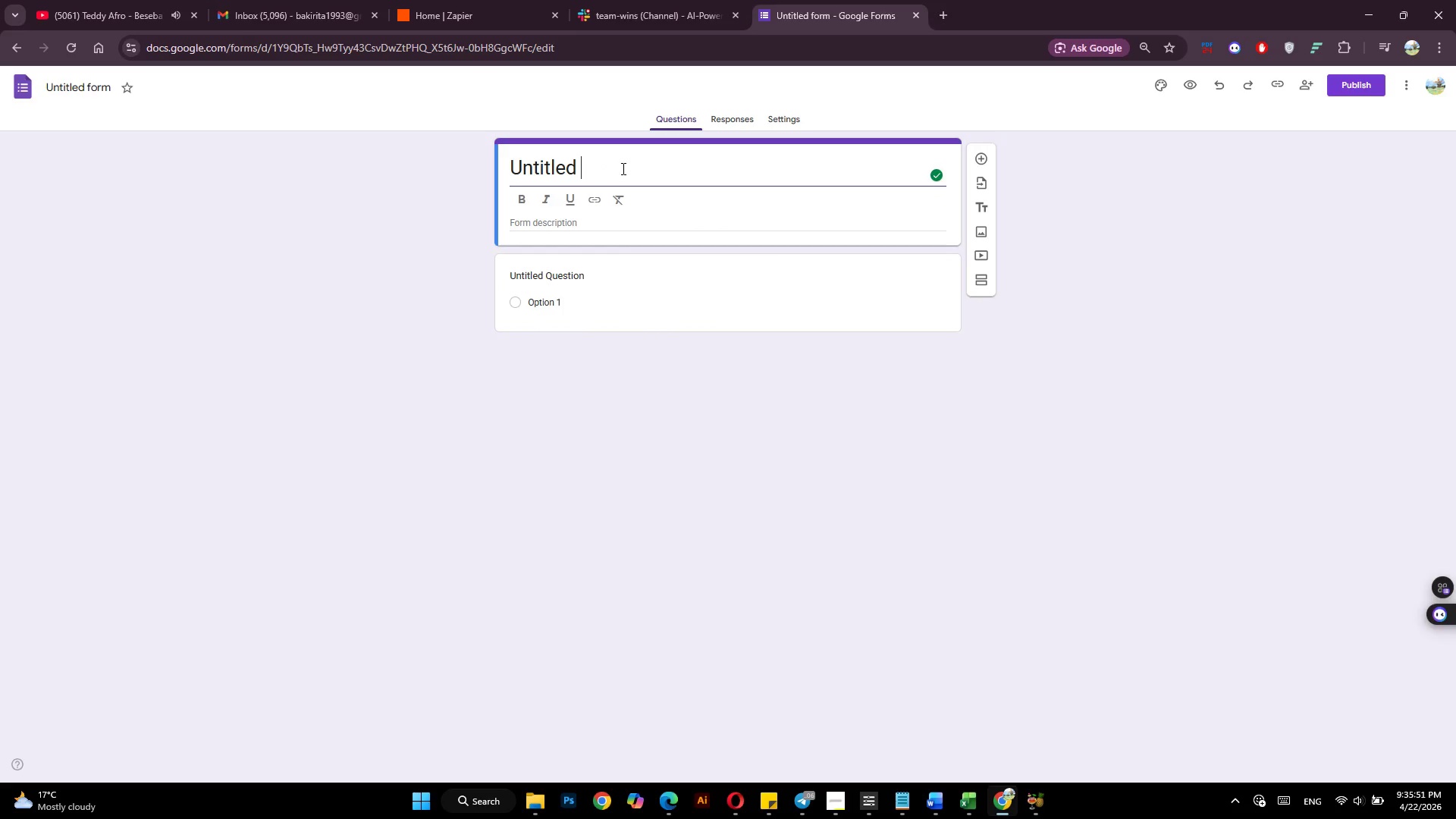 
key(Backspace)
 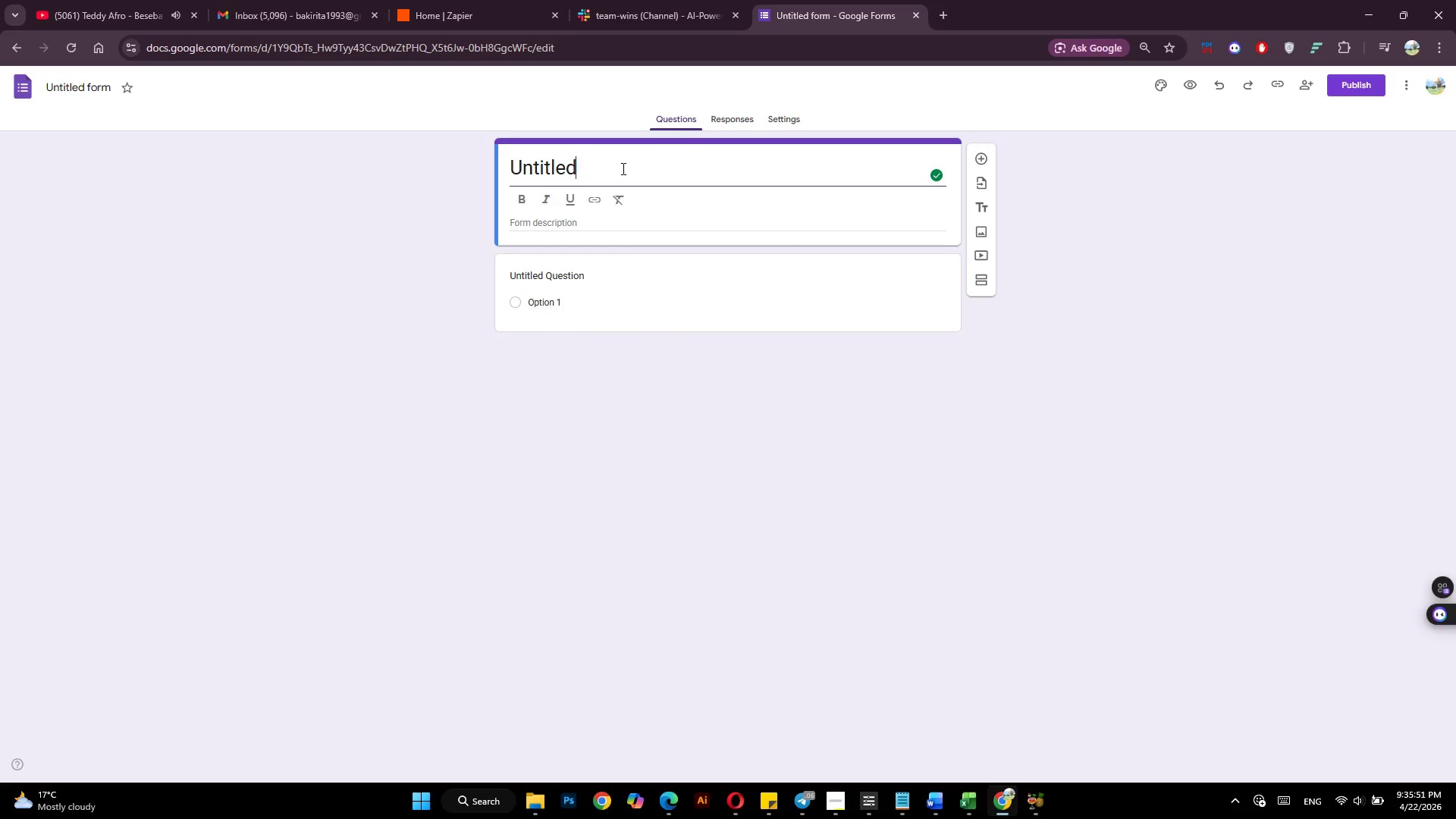 
key(Backspace)
 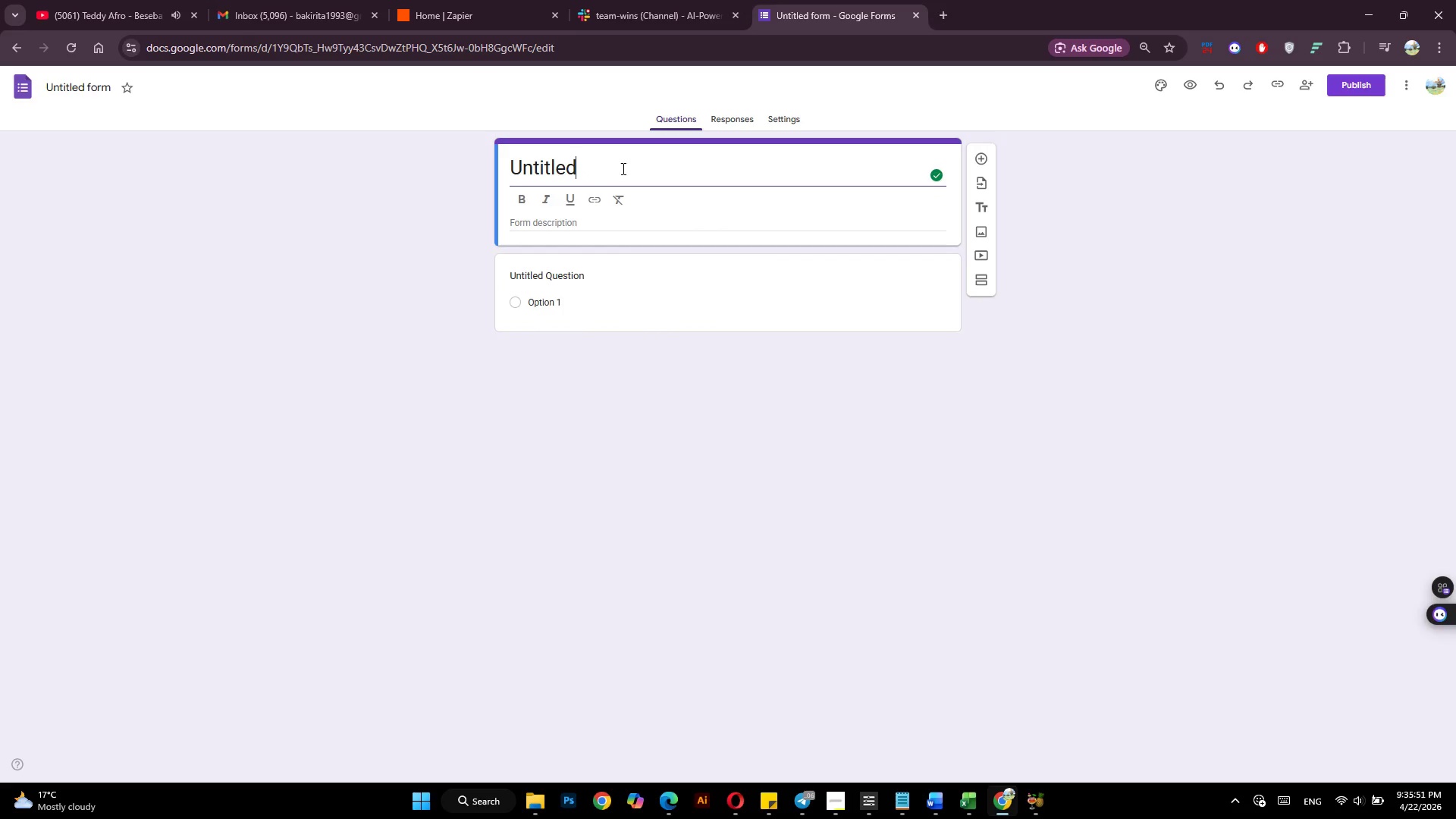 
key(Backspace)
 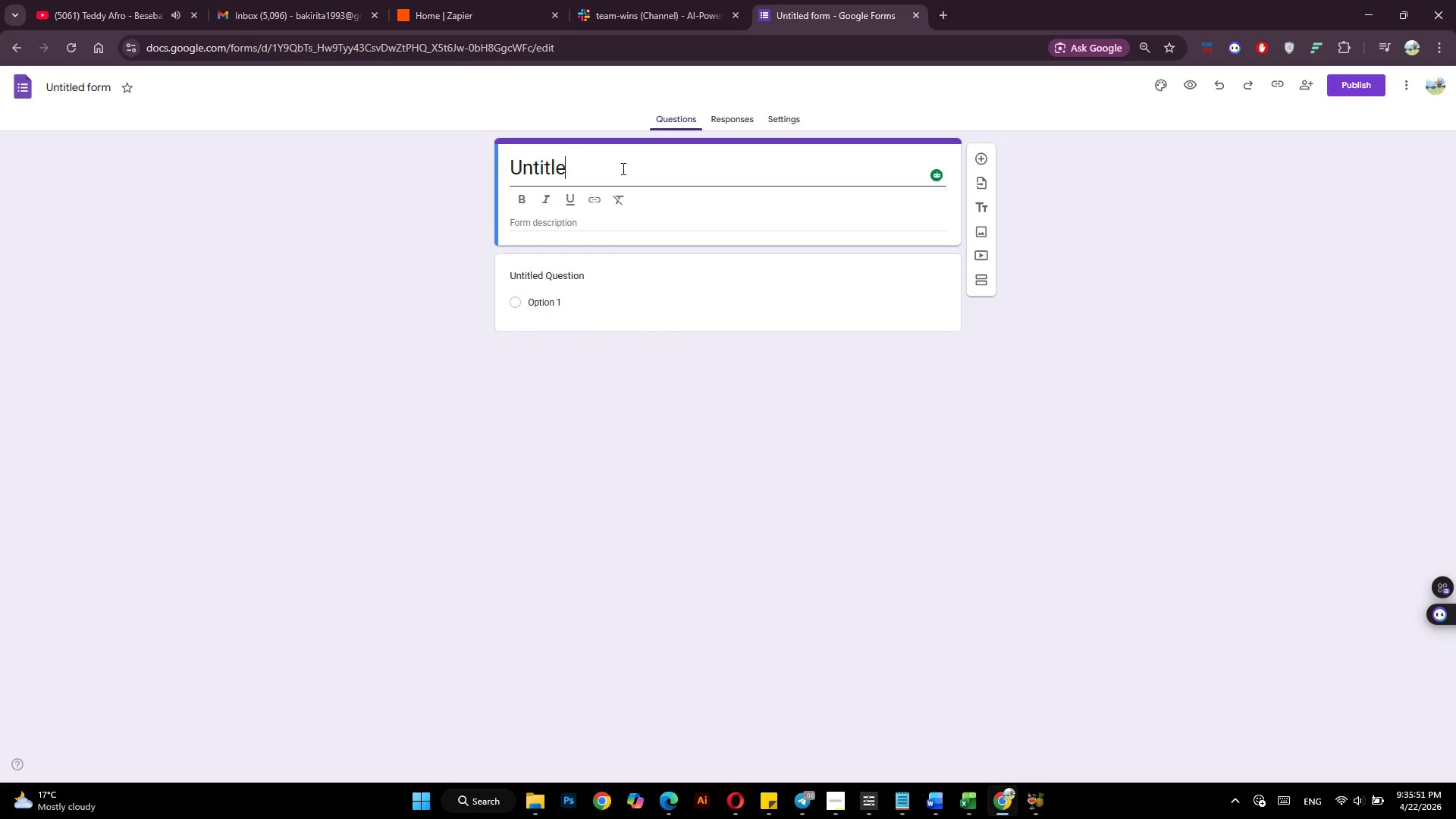 
key(Backspace)
 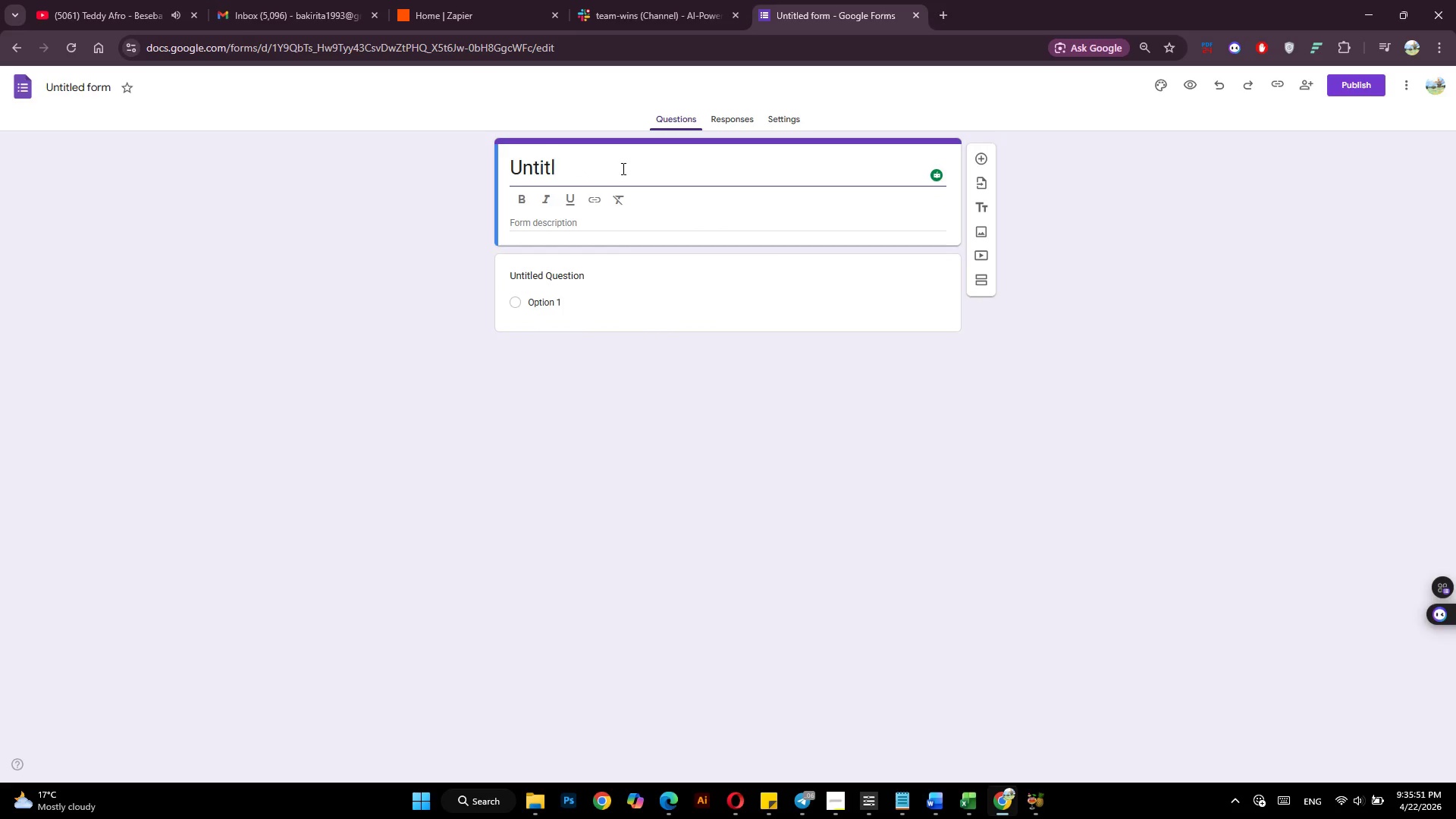 
key(Backspace)
 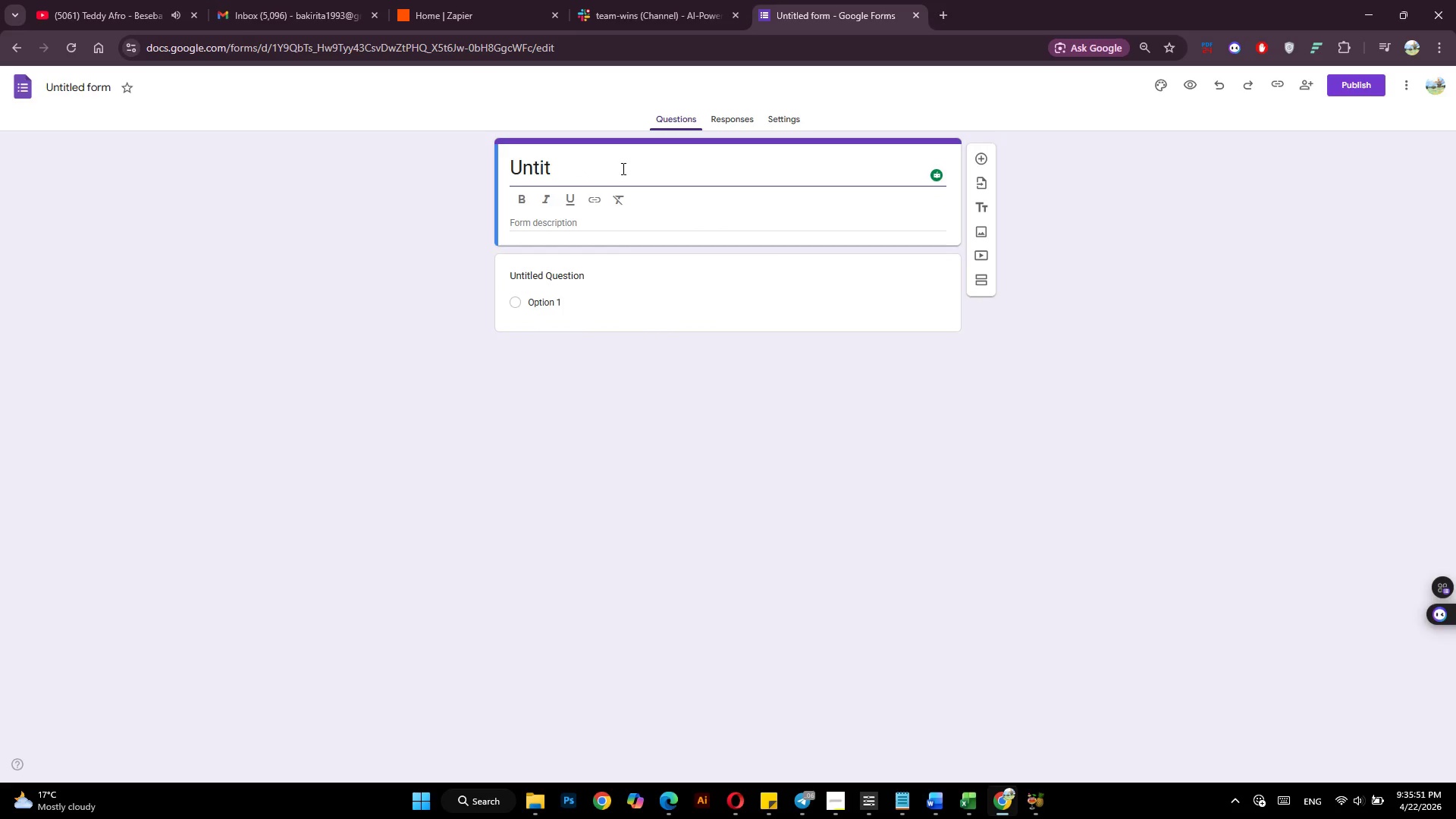 
key(Backspace)
 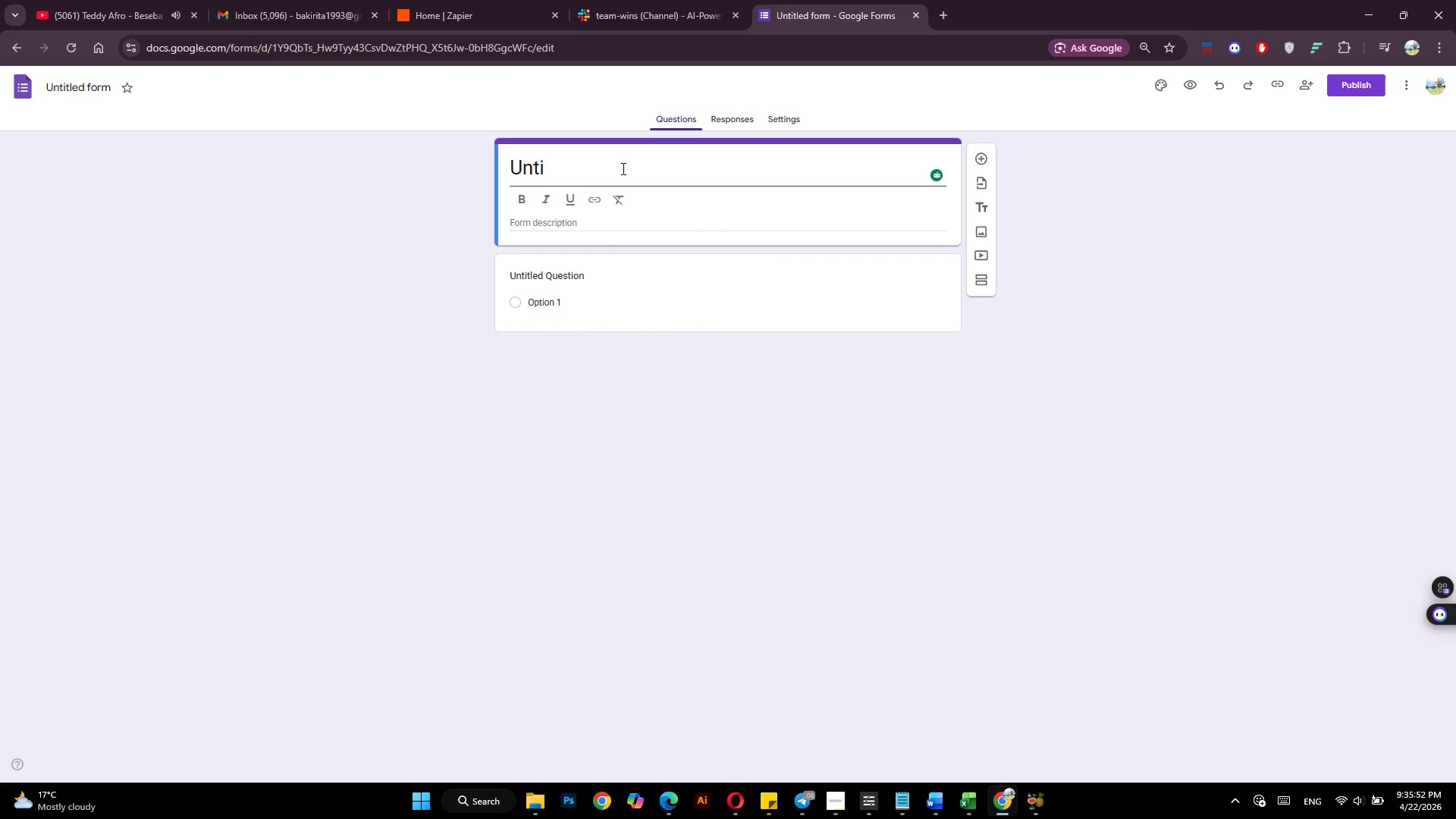 
key(Backspace)
 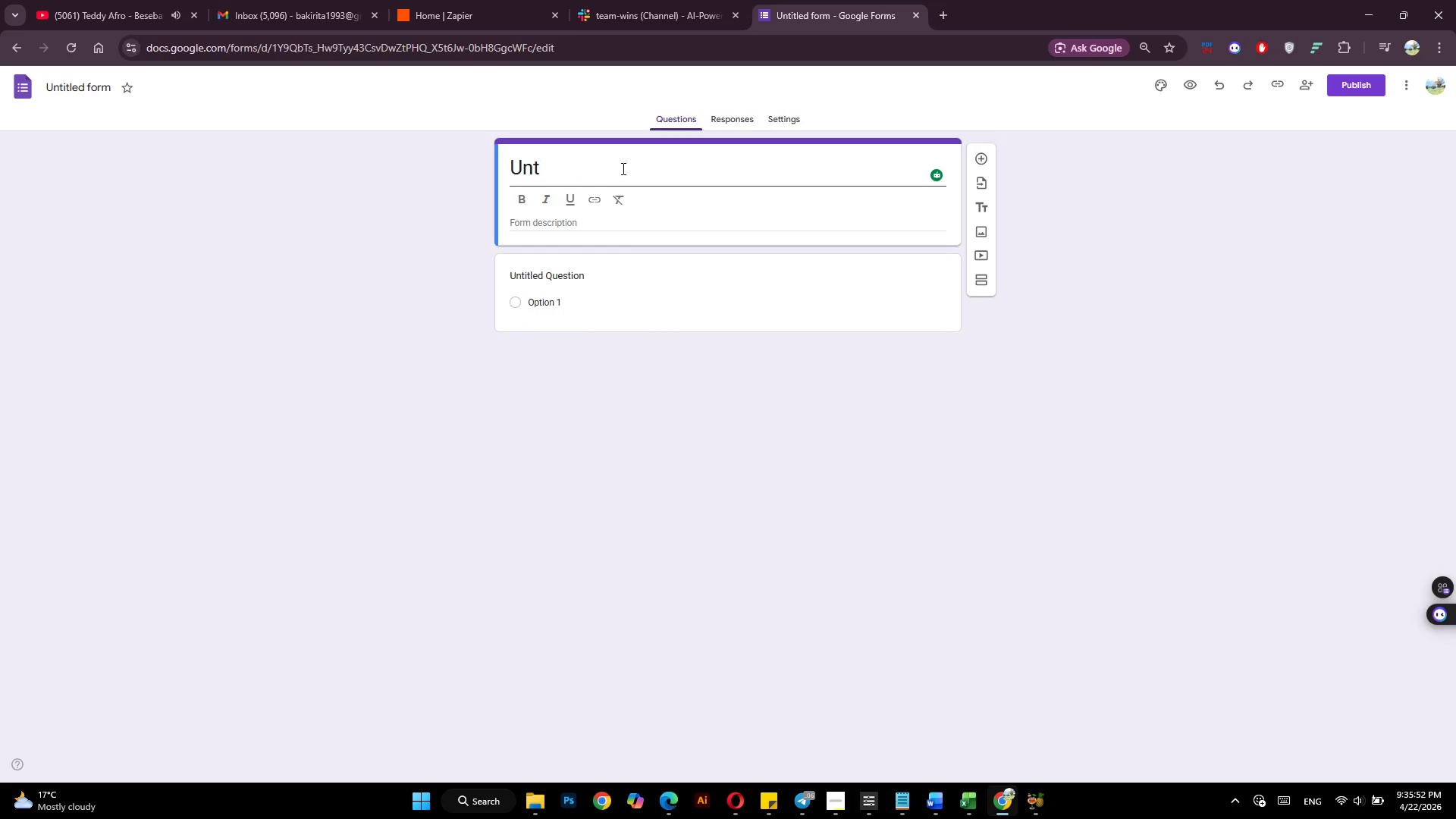 
key(Backspace)
 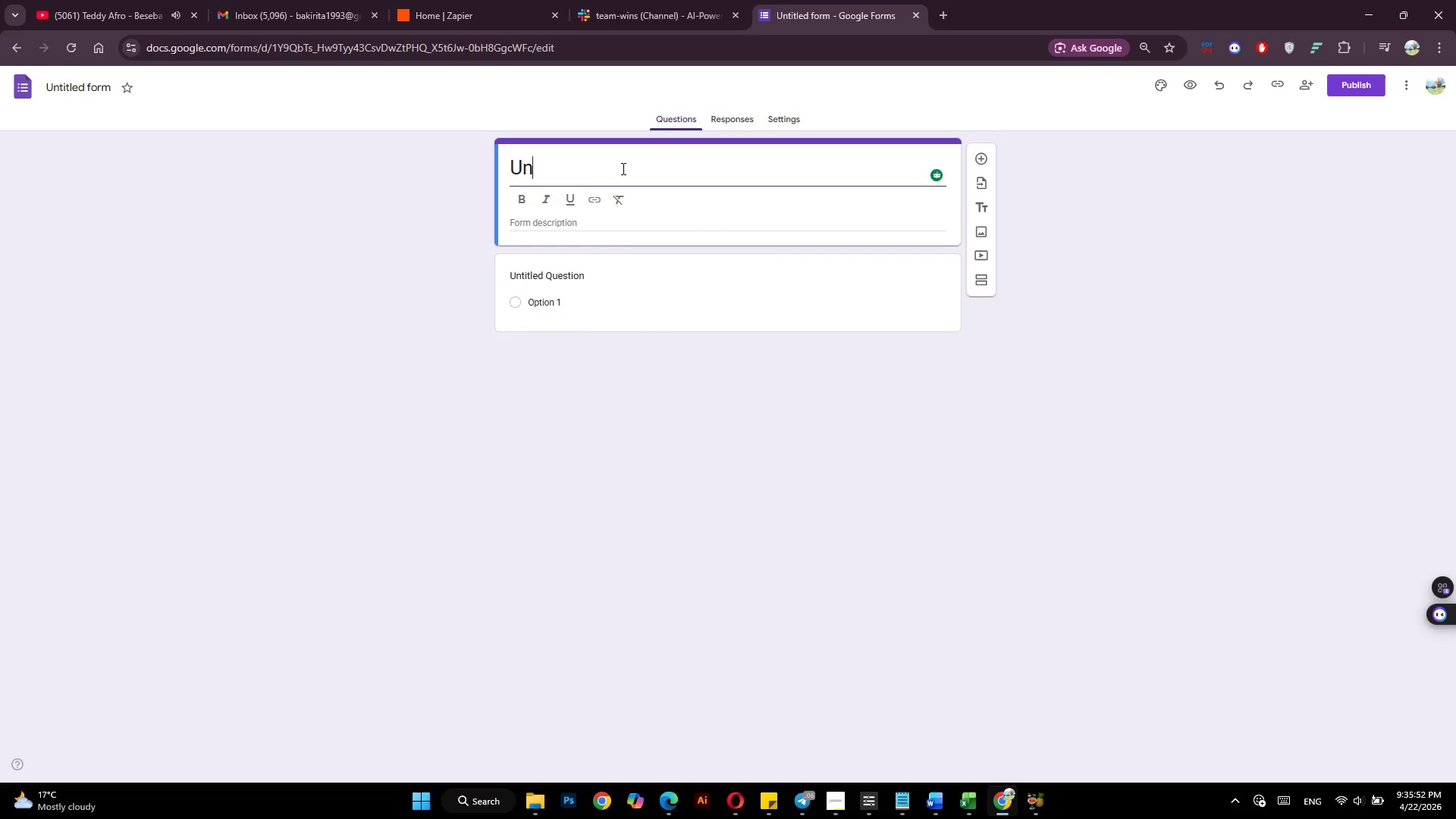 
key(Backspace)
 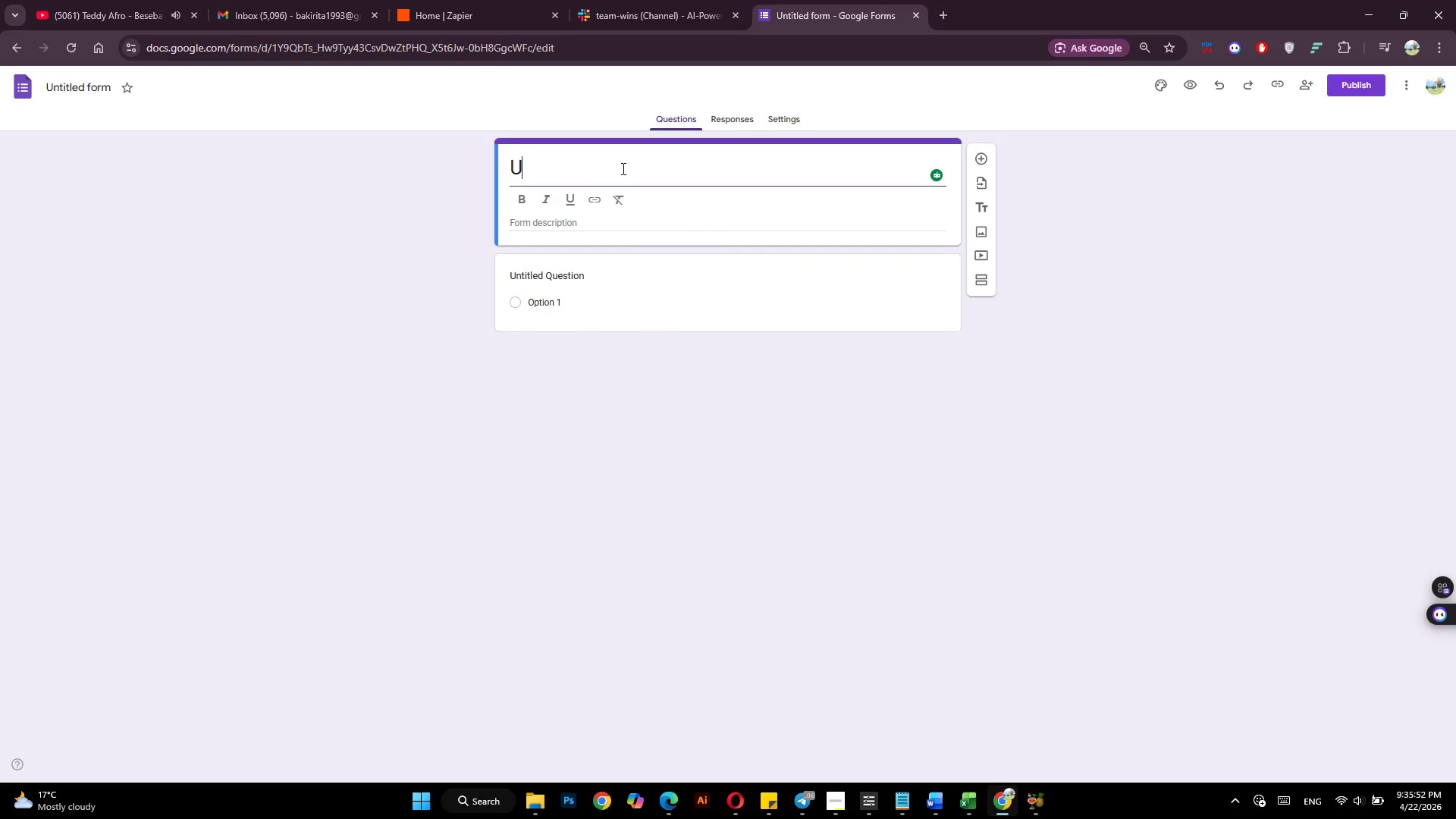 
key(Backspace)
 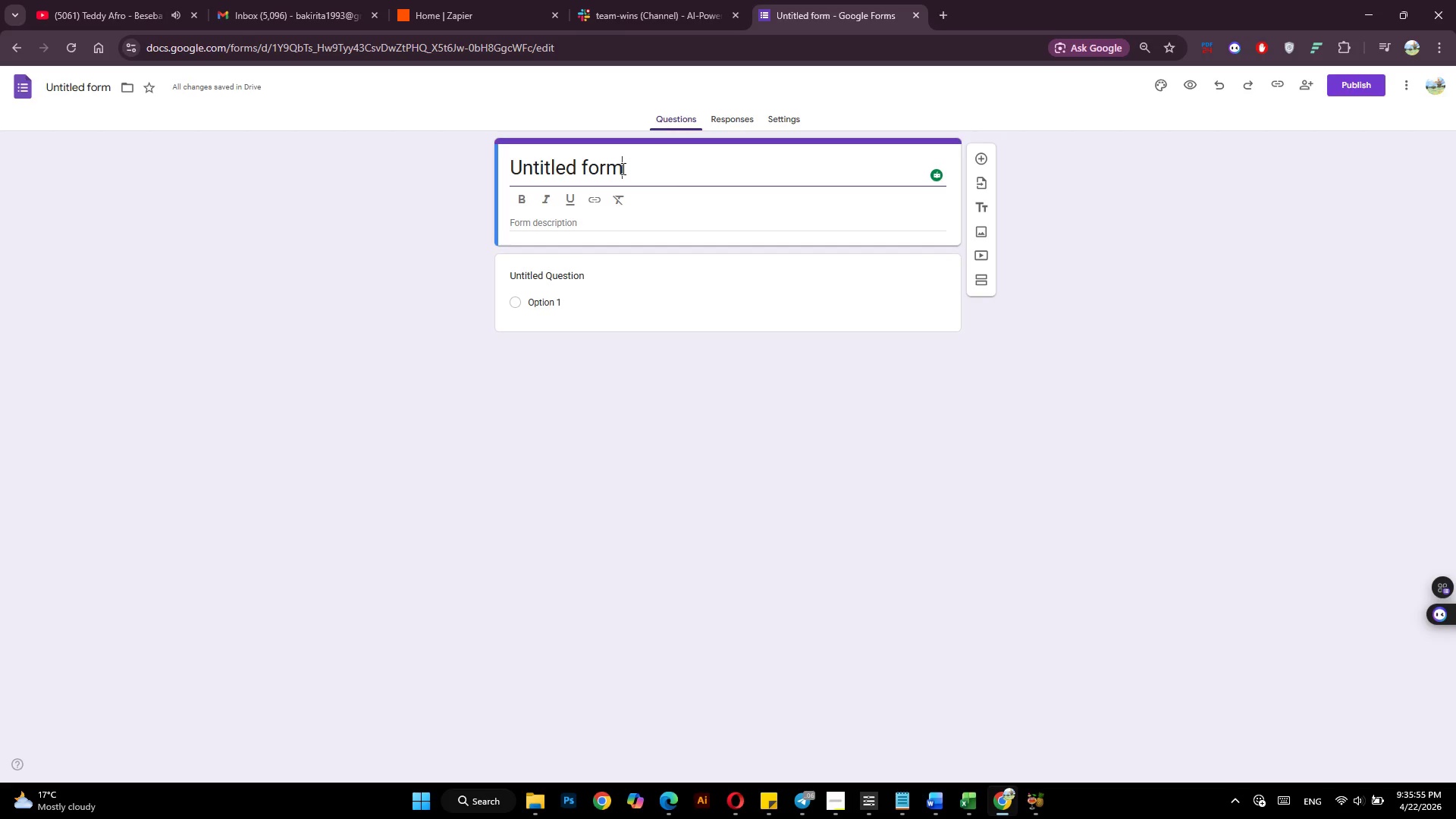 
hold_key(key=Backspace, duration=0.8)
 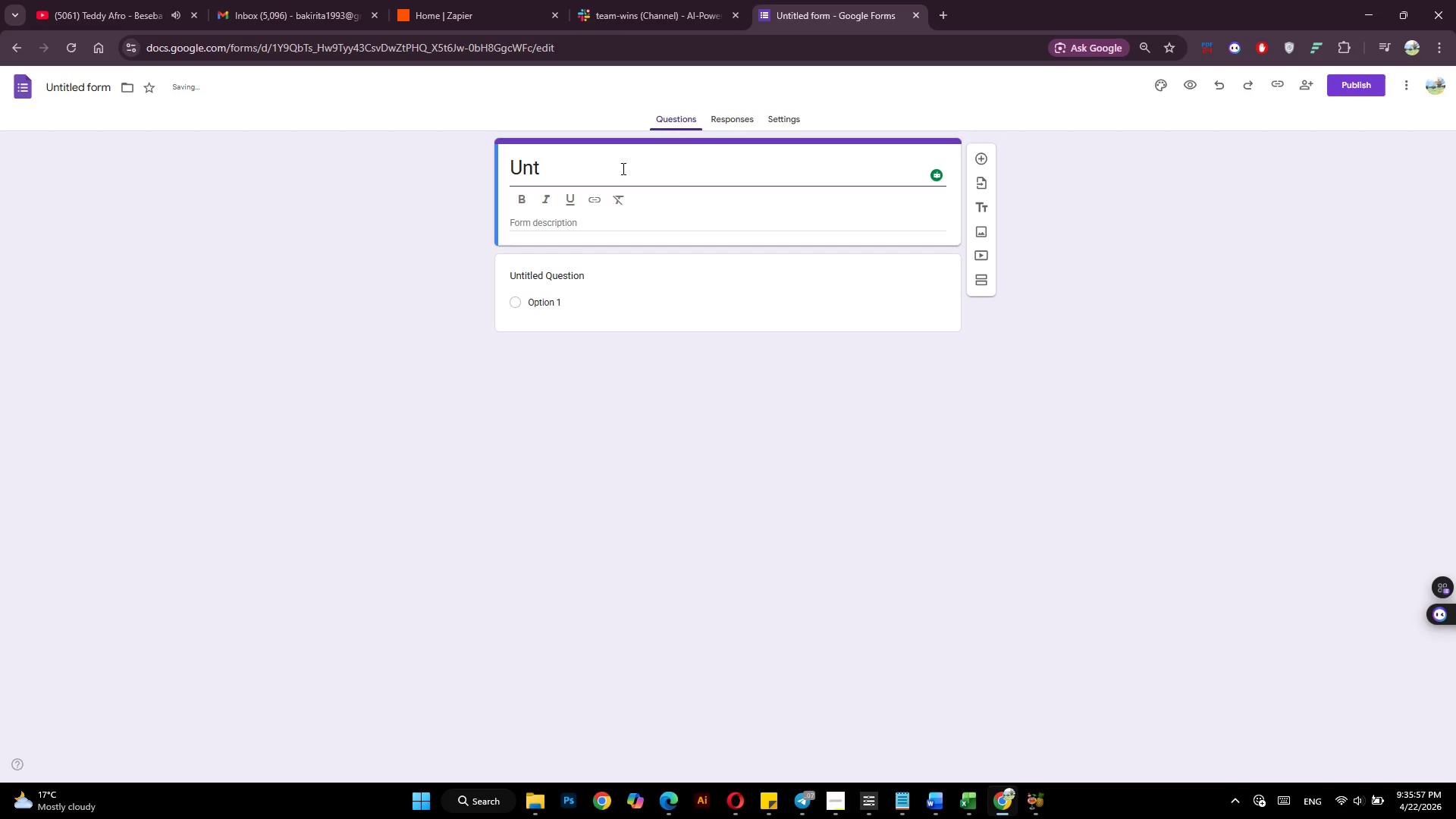 
key(Backspace)
 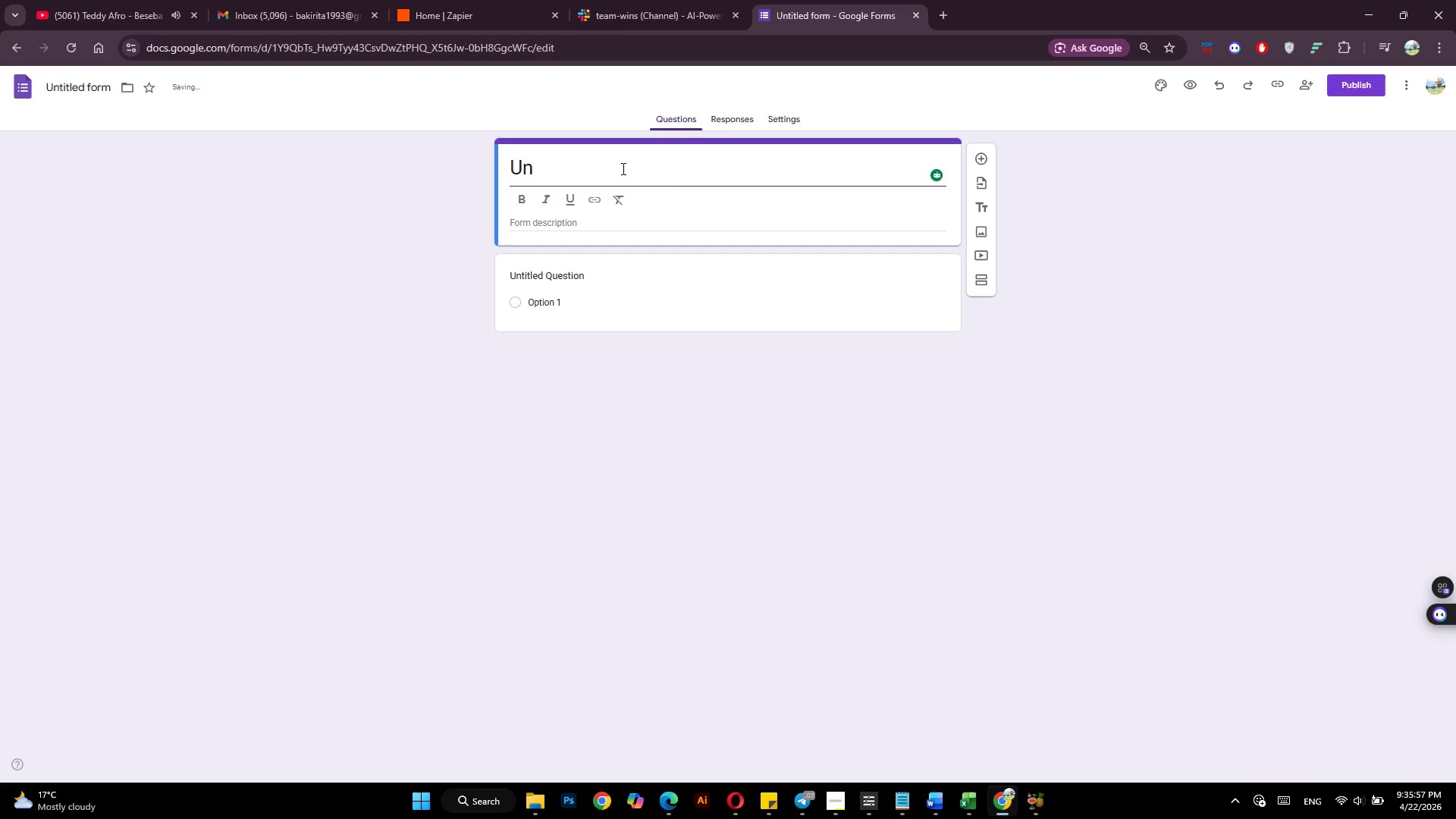 
key(Backspace)
 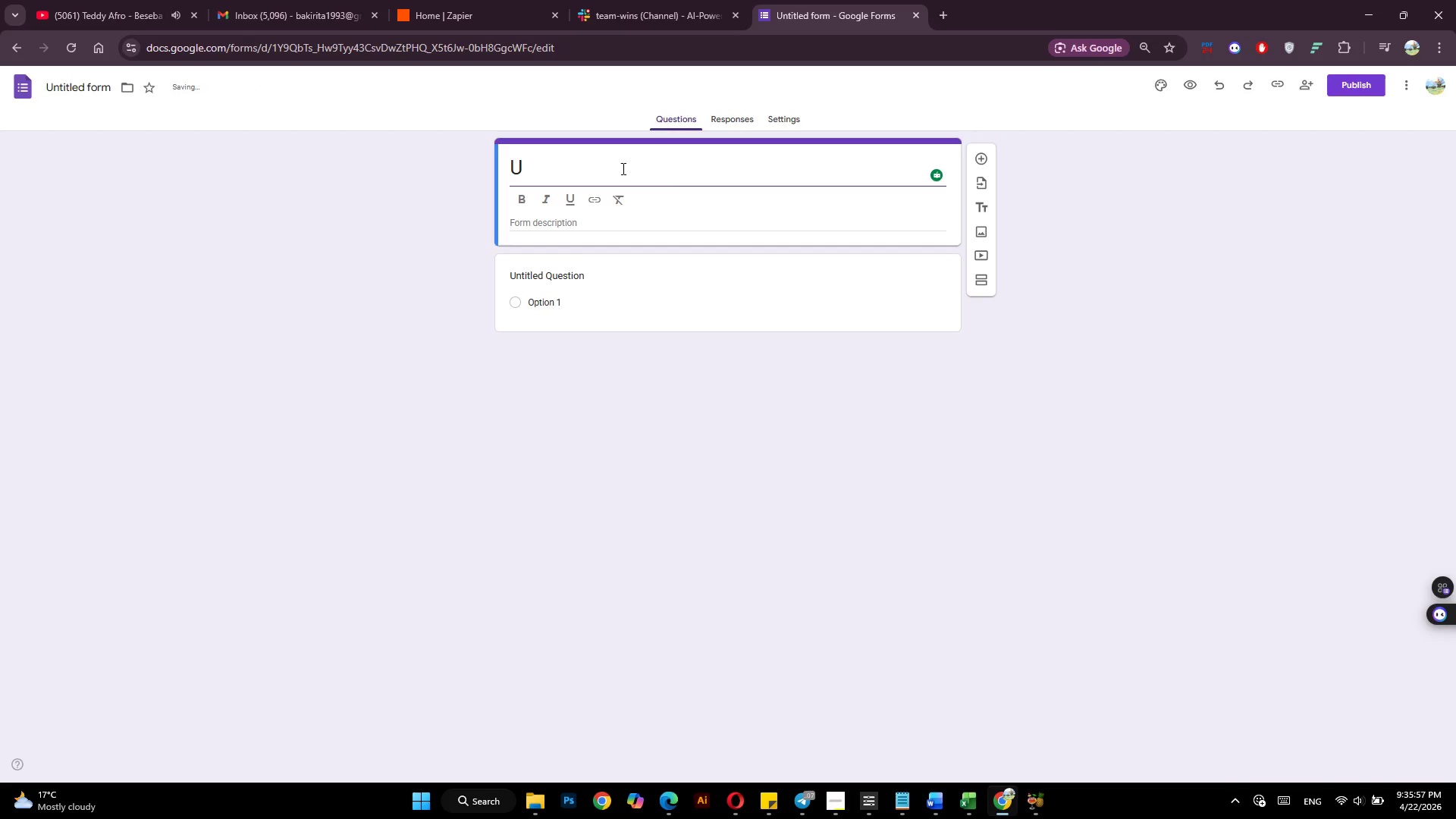 
key(Backspace)
 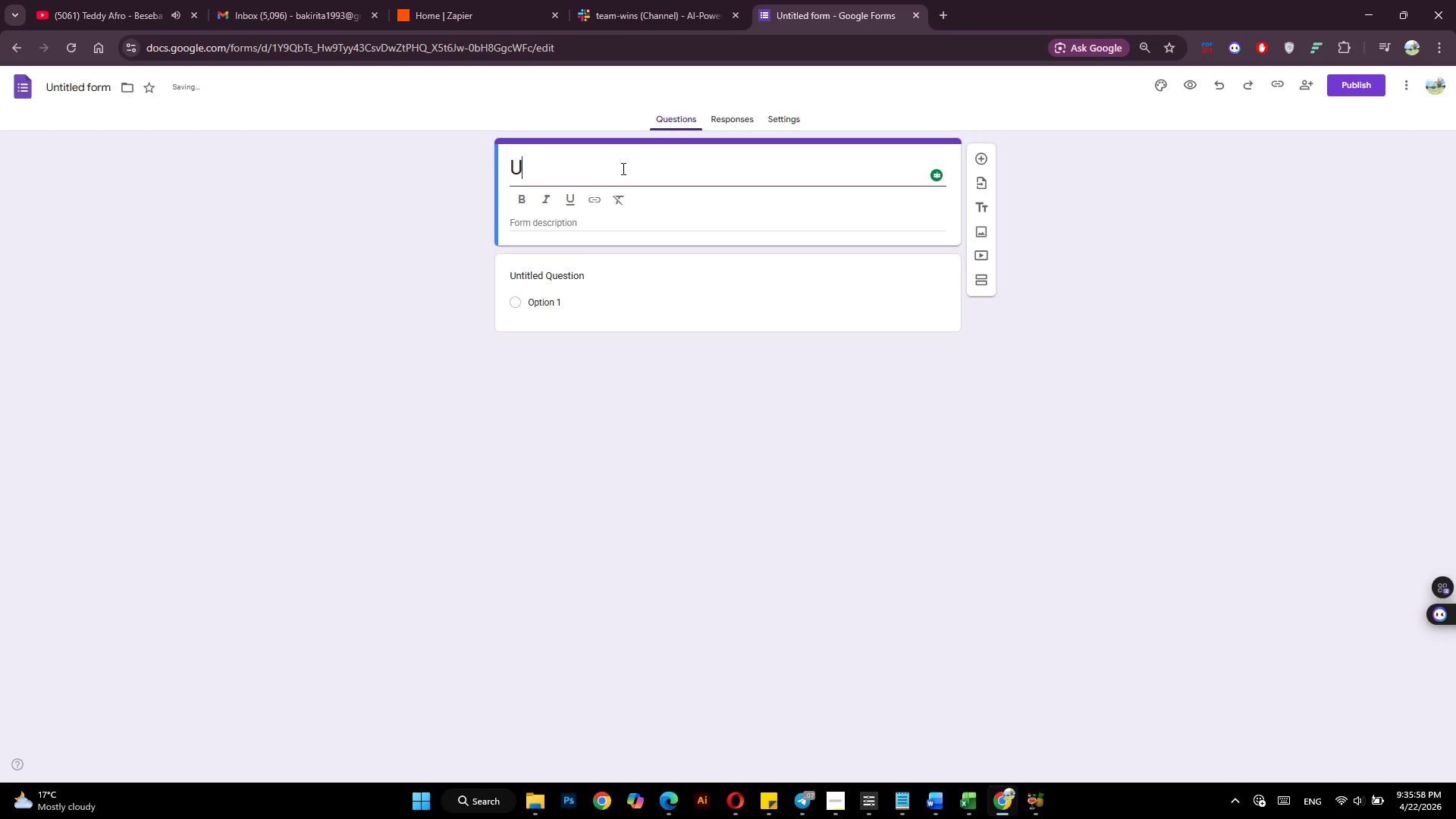 
key(Backspace)
 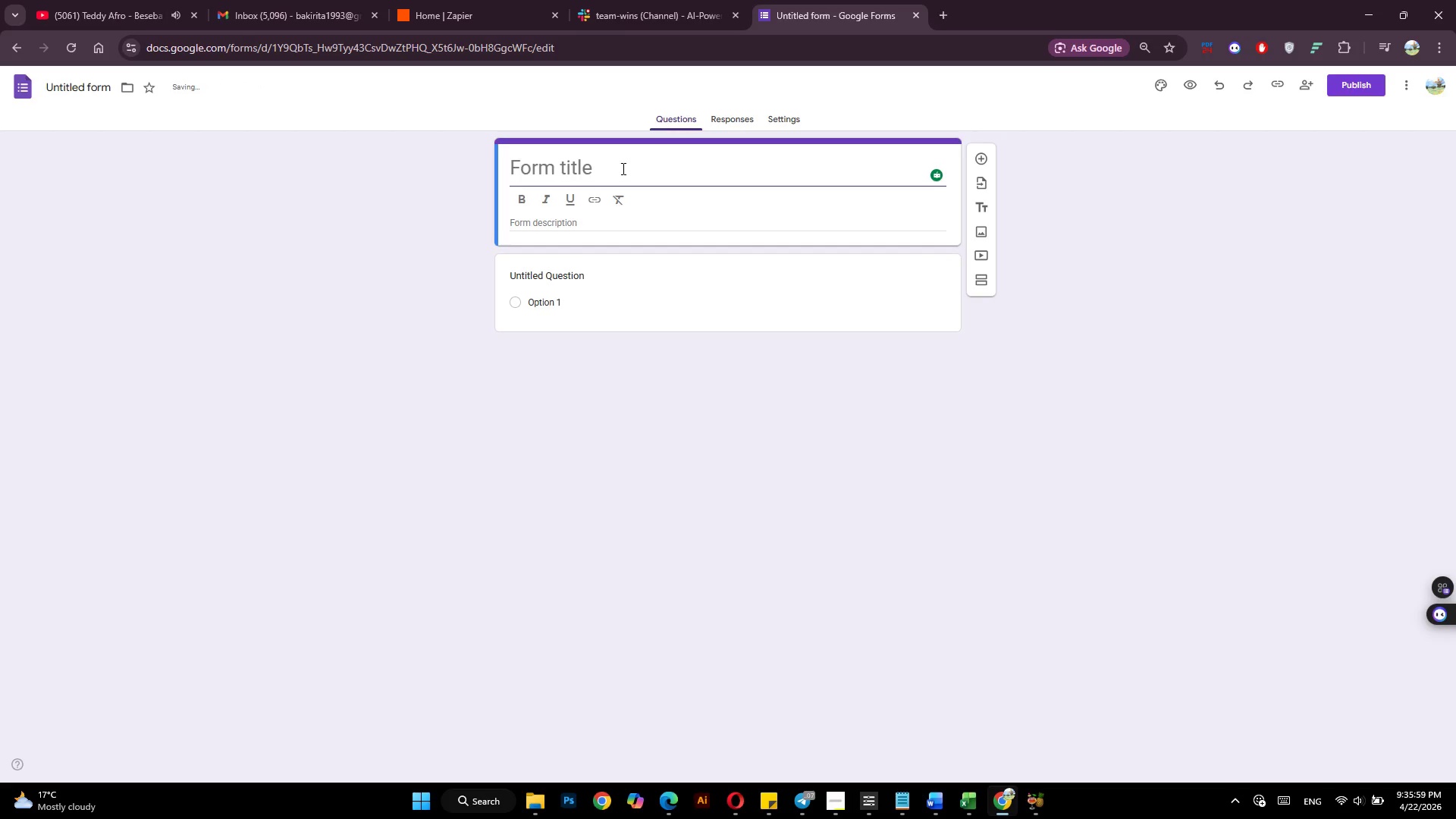 
key(D)
 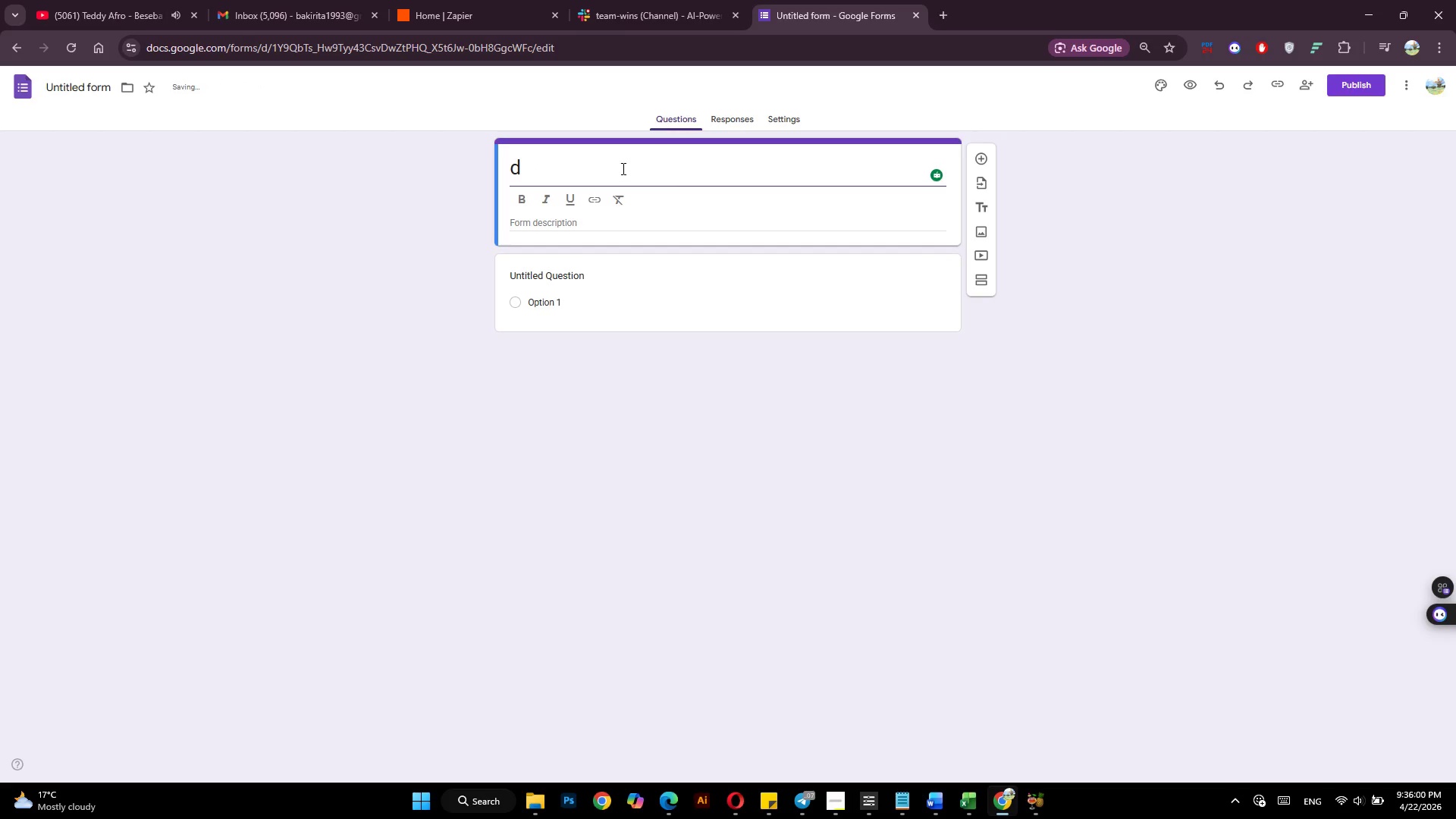 
key(Backspace)
 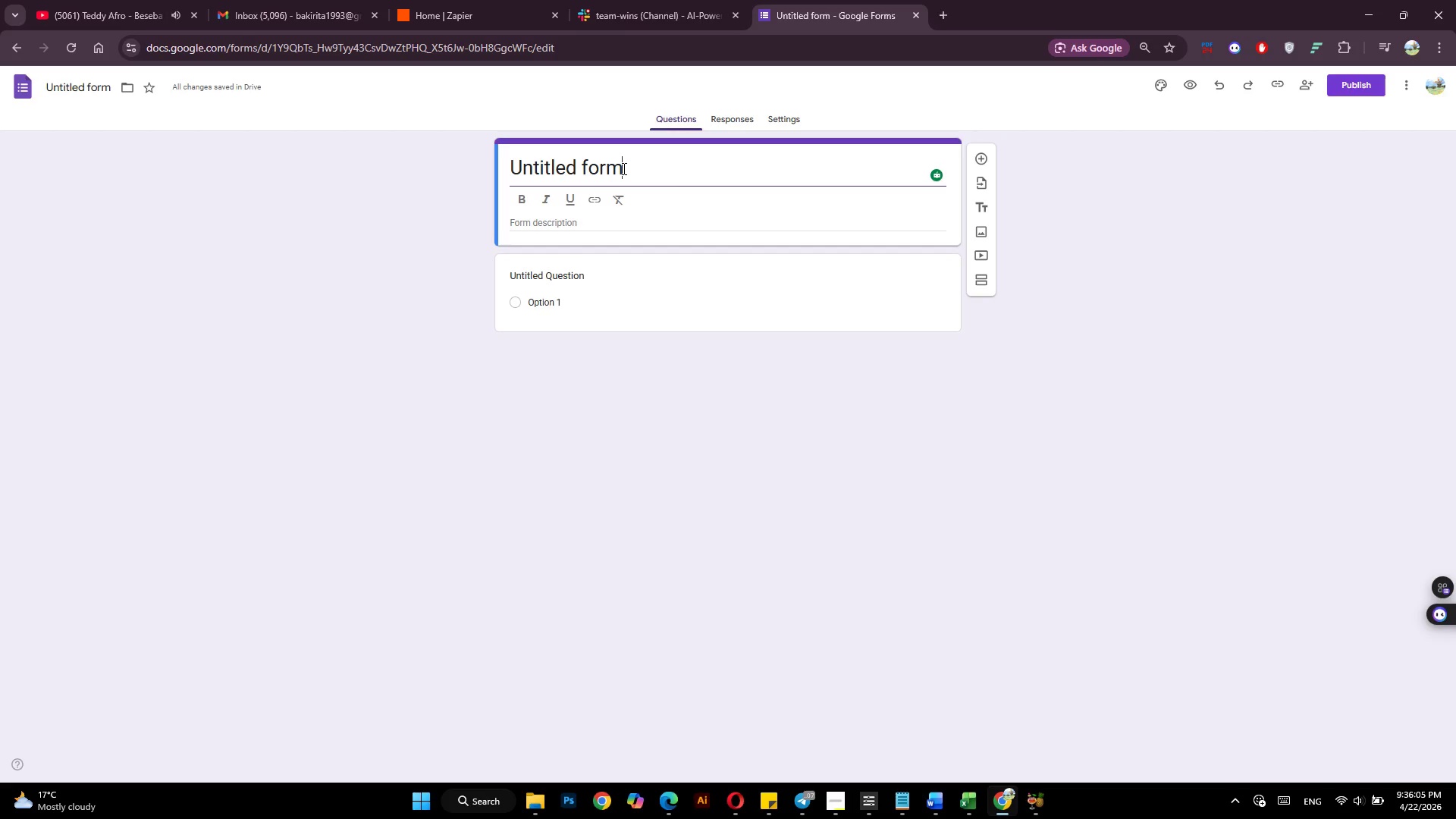 
wait(10.03)
 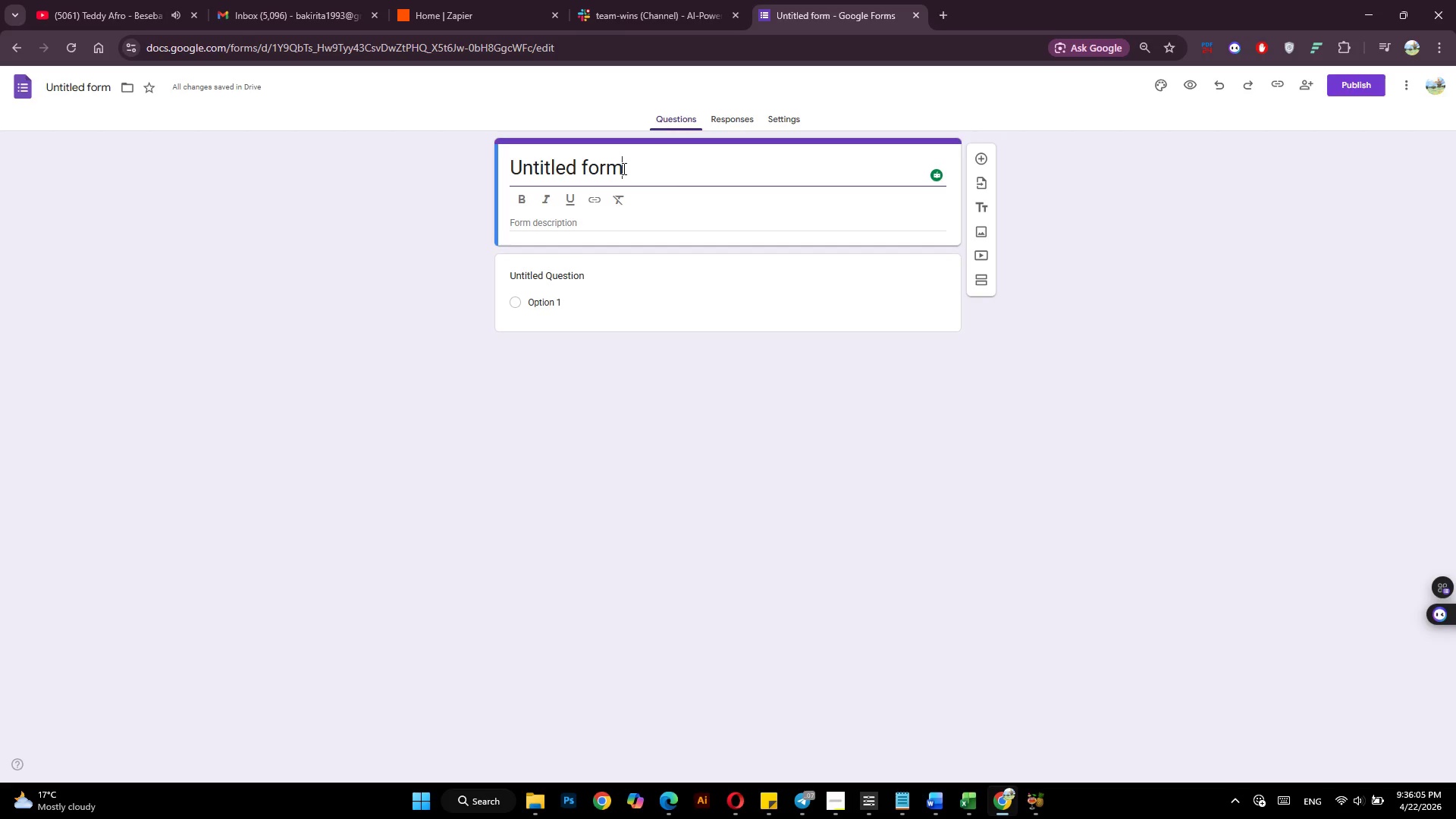 
hold_key(key=Backspace, duration=1.25)
 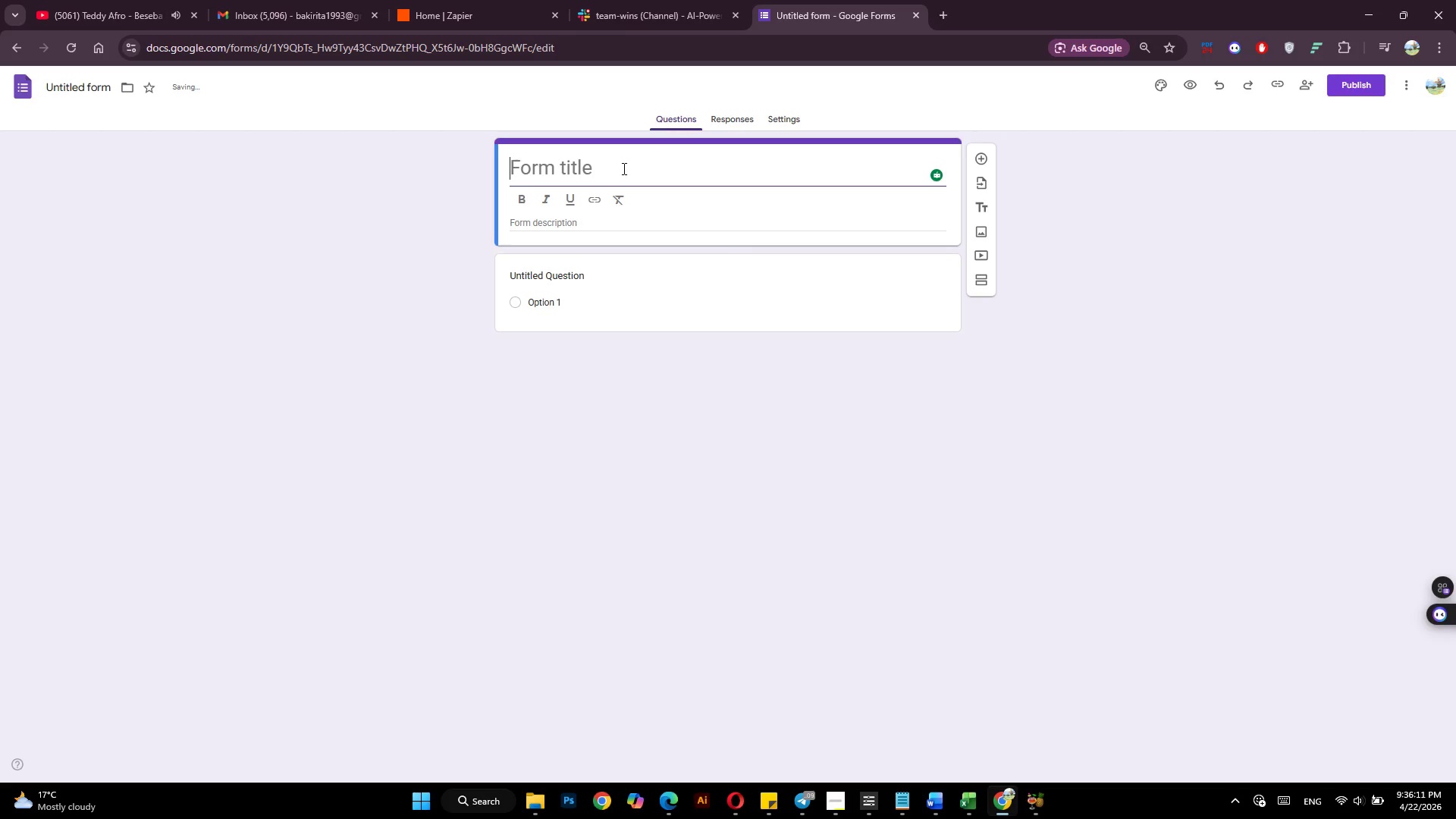 
key(Shift+N)
 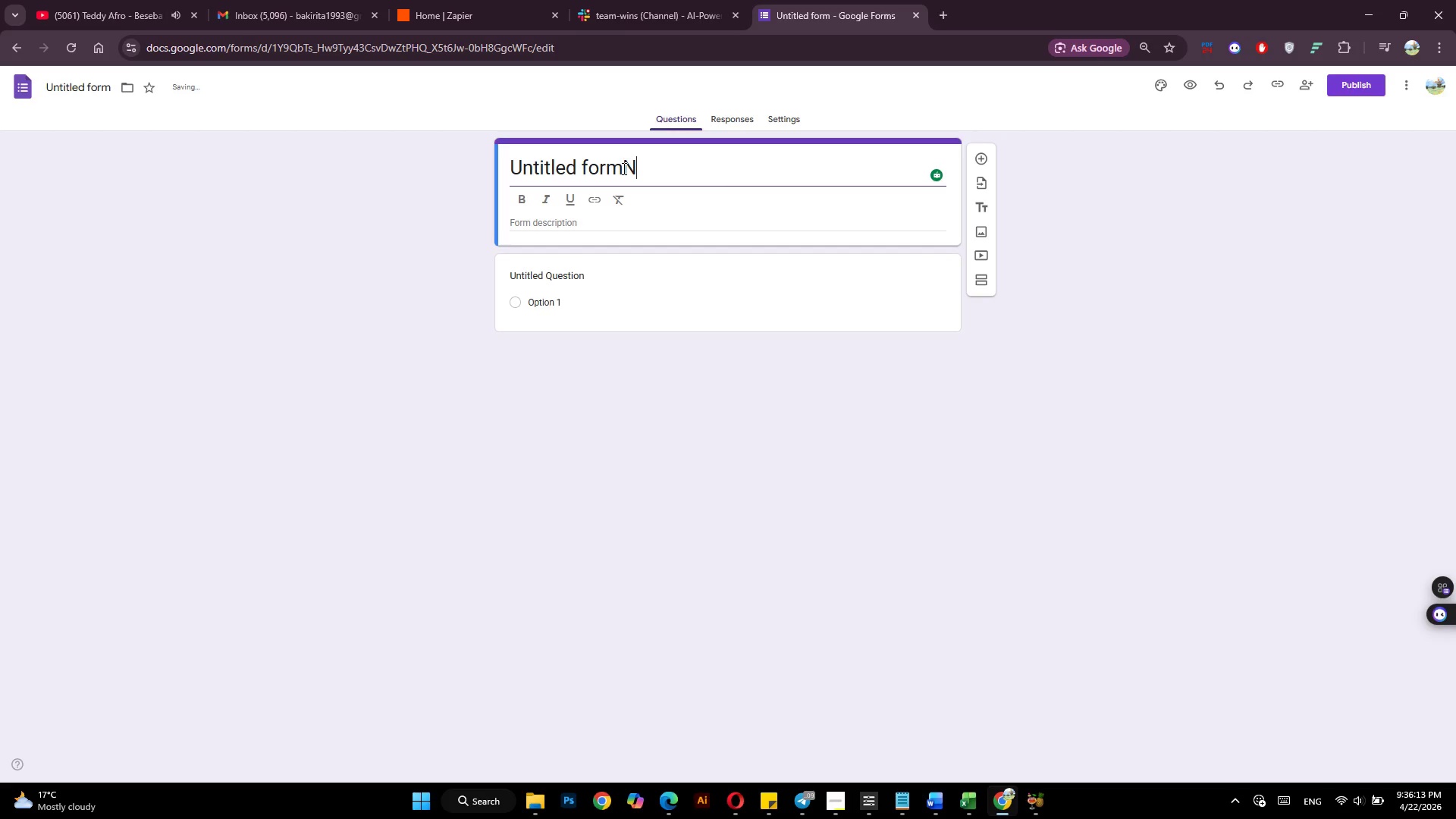 
key(ArrowLeft)
 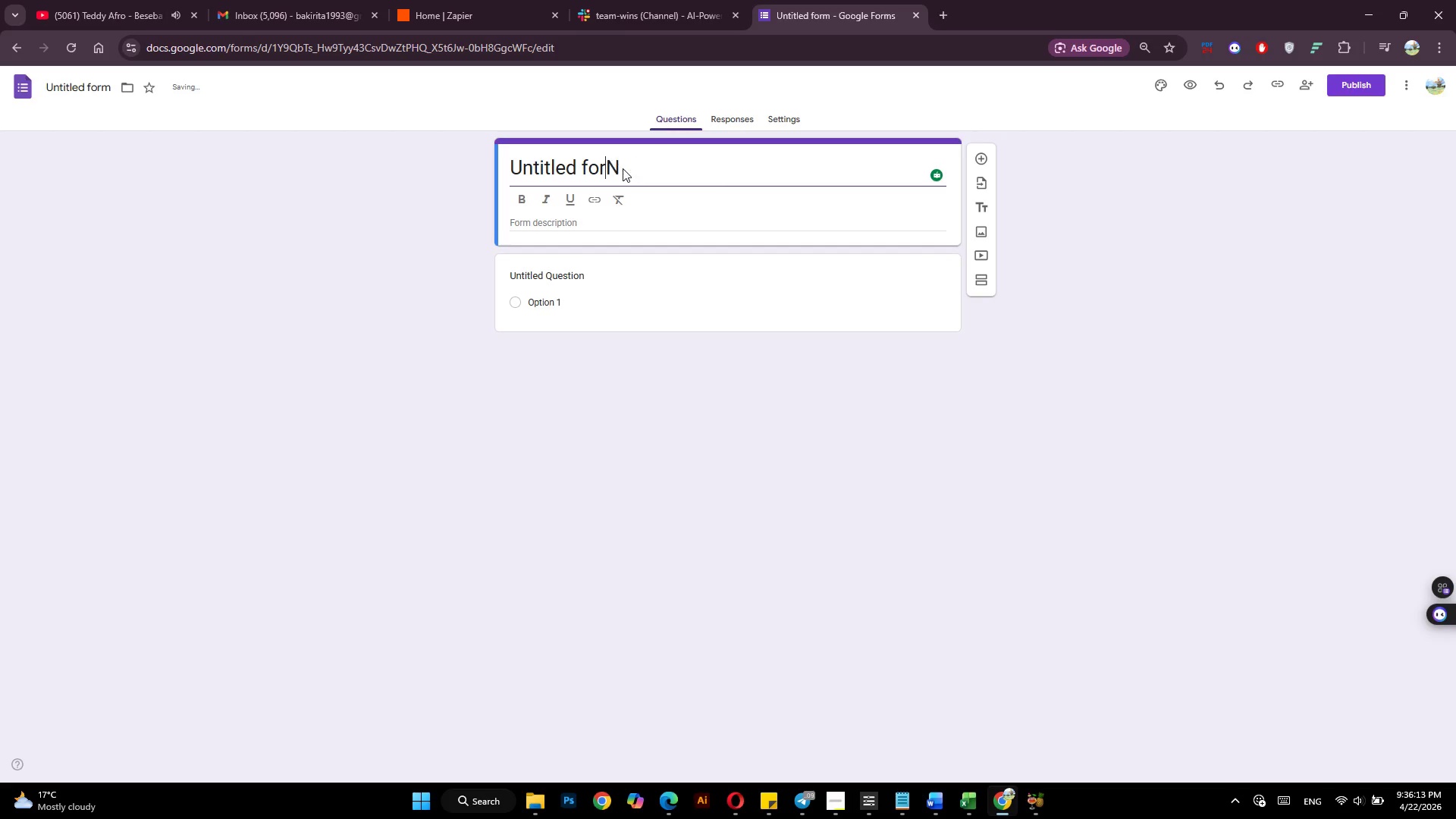 
hold_key(key=Backspace, duration=1.2)
 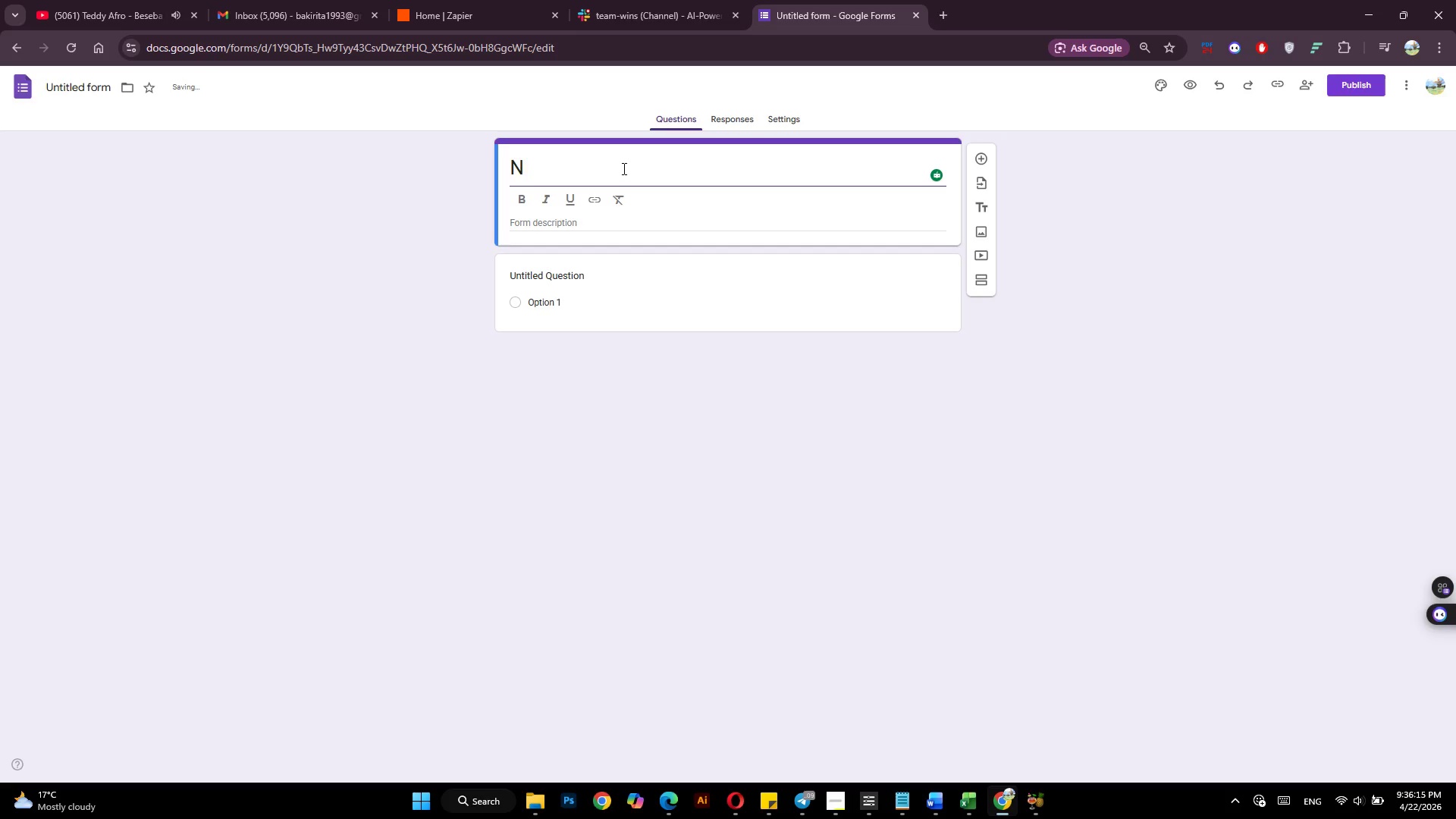 
key(ArrowRight)
 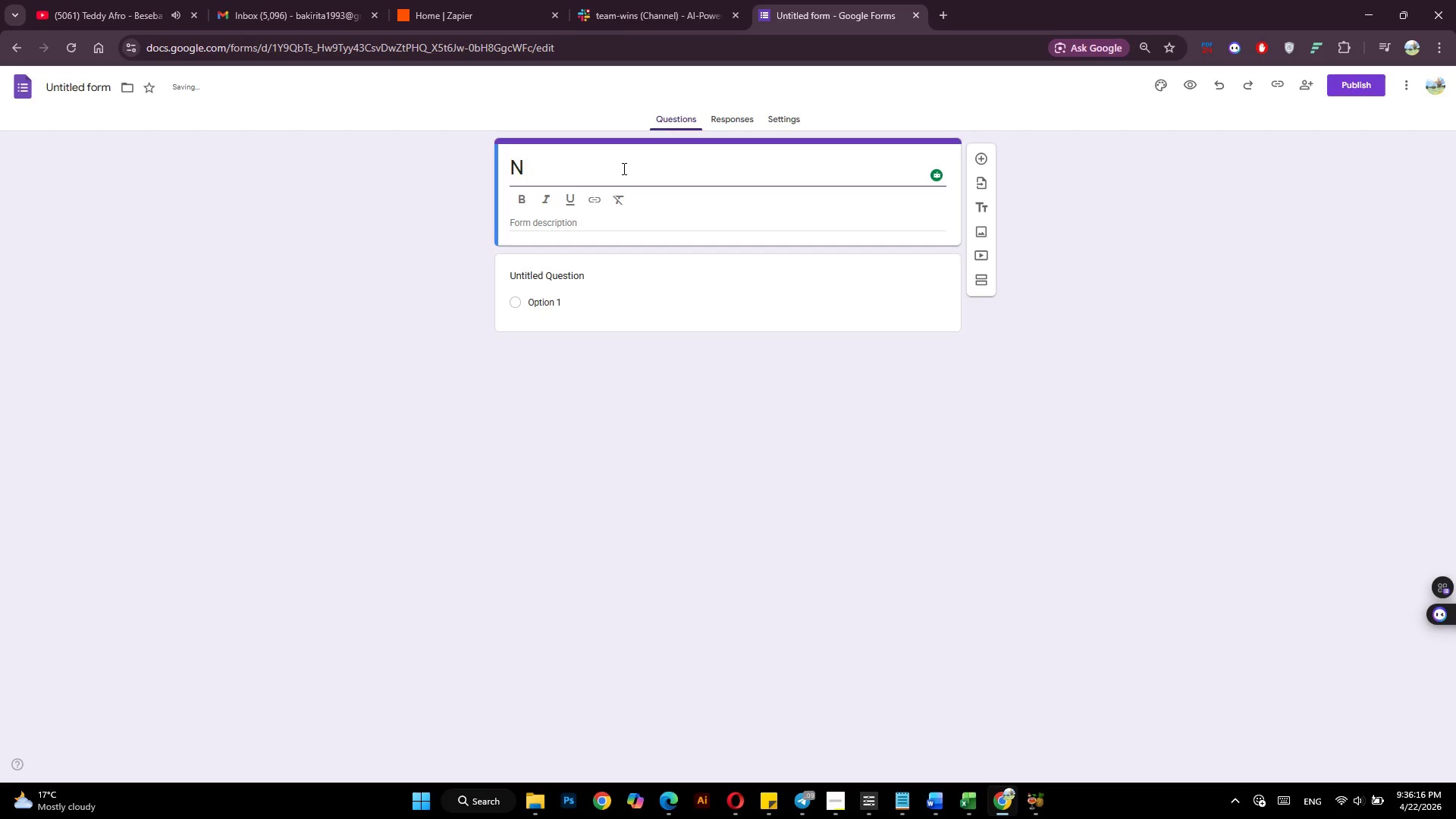 
type(eon )
 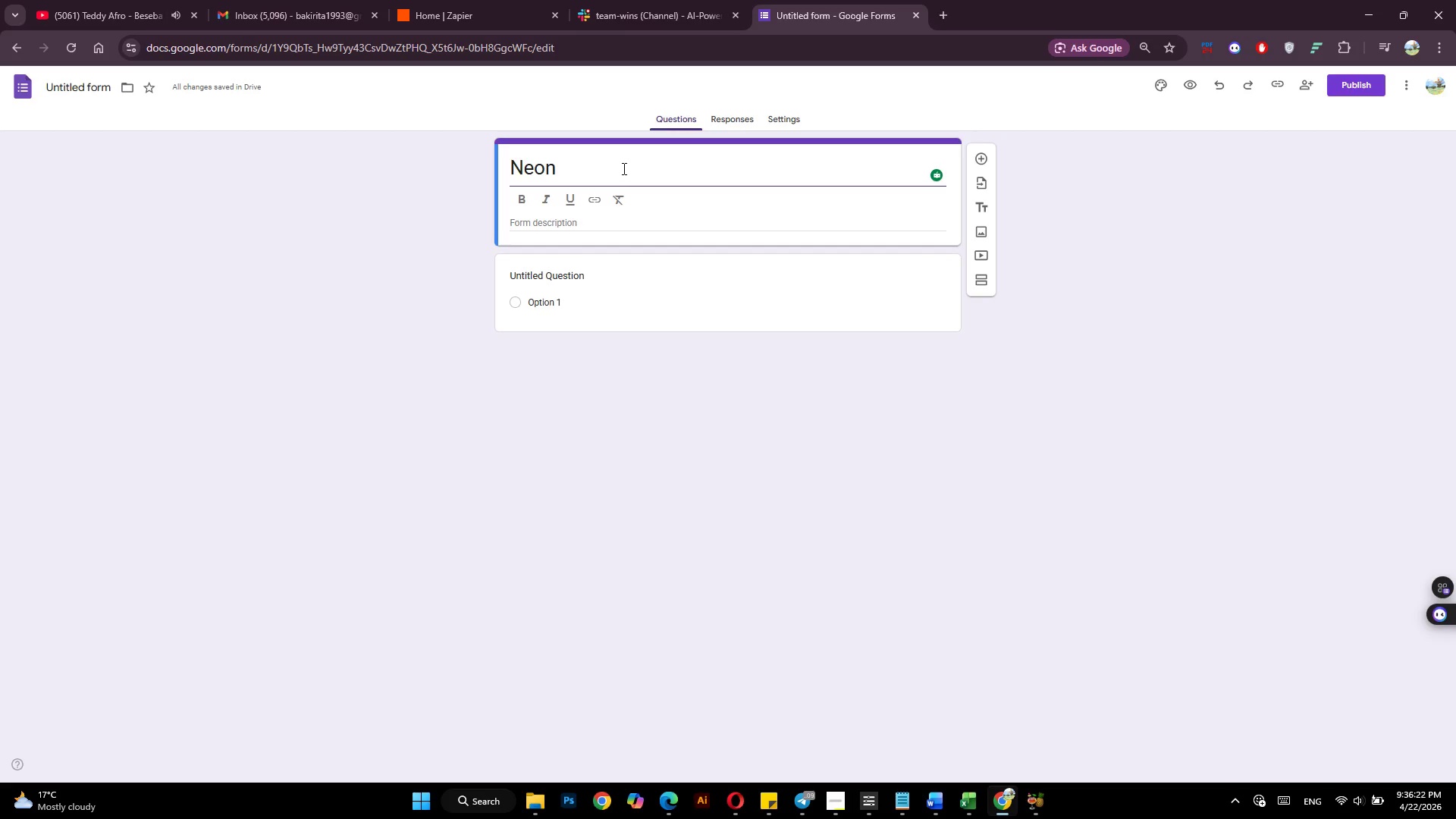 
wait(5.5)
 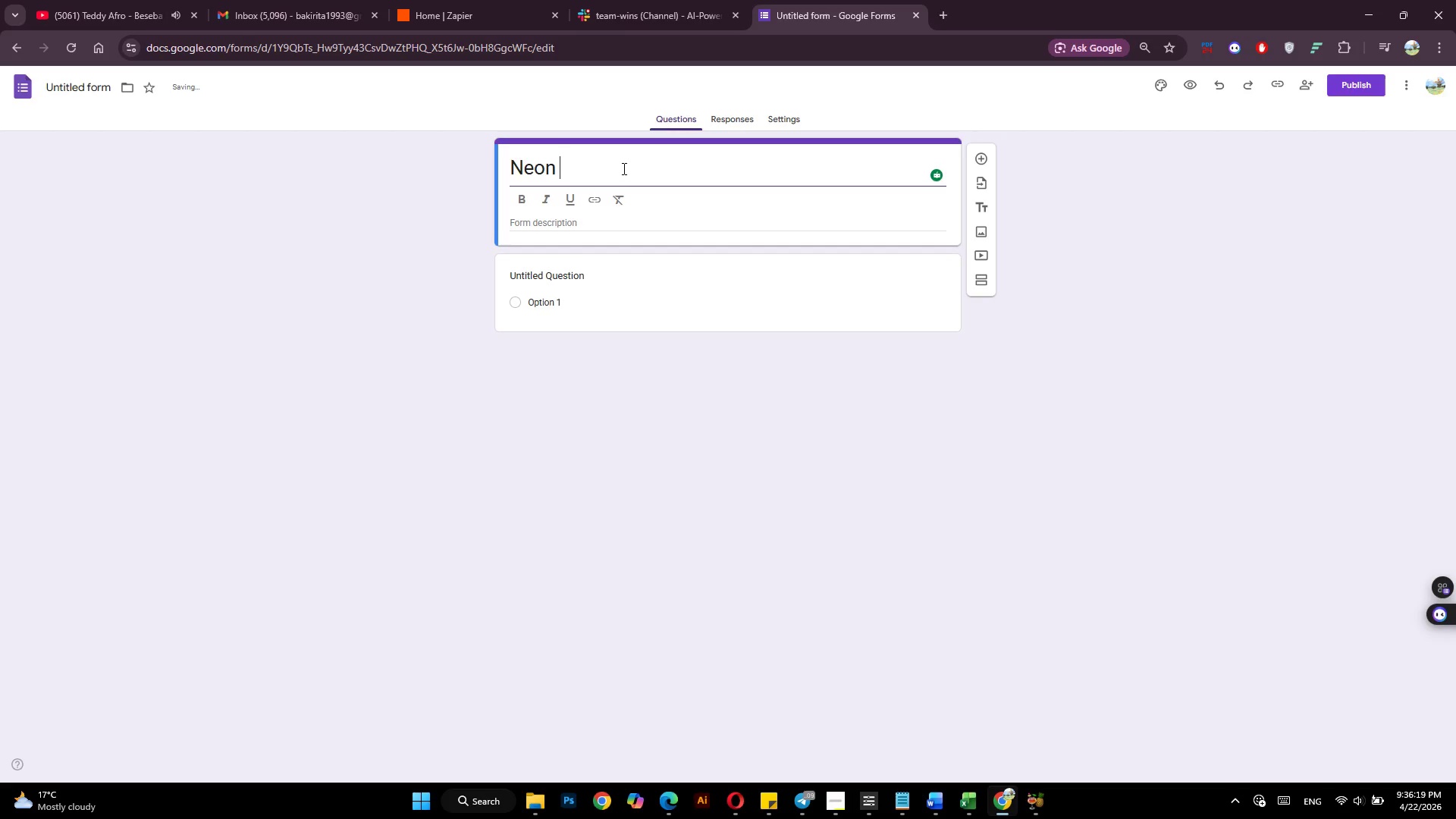 
key(Space)
 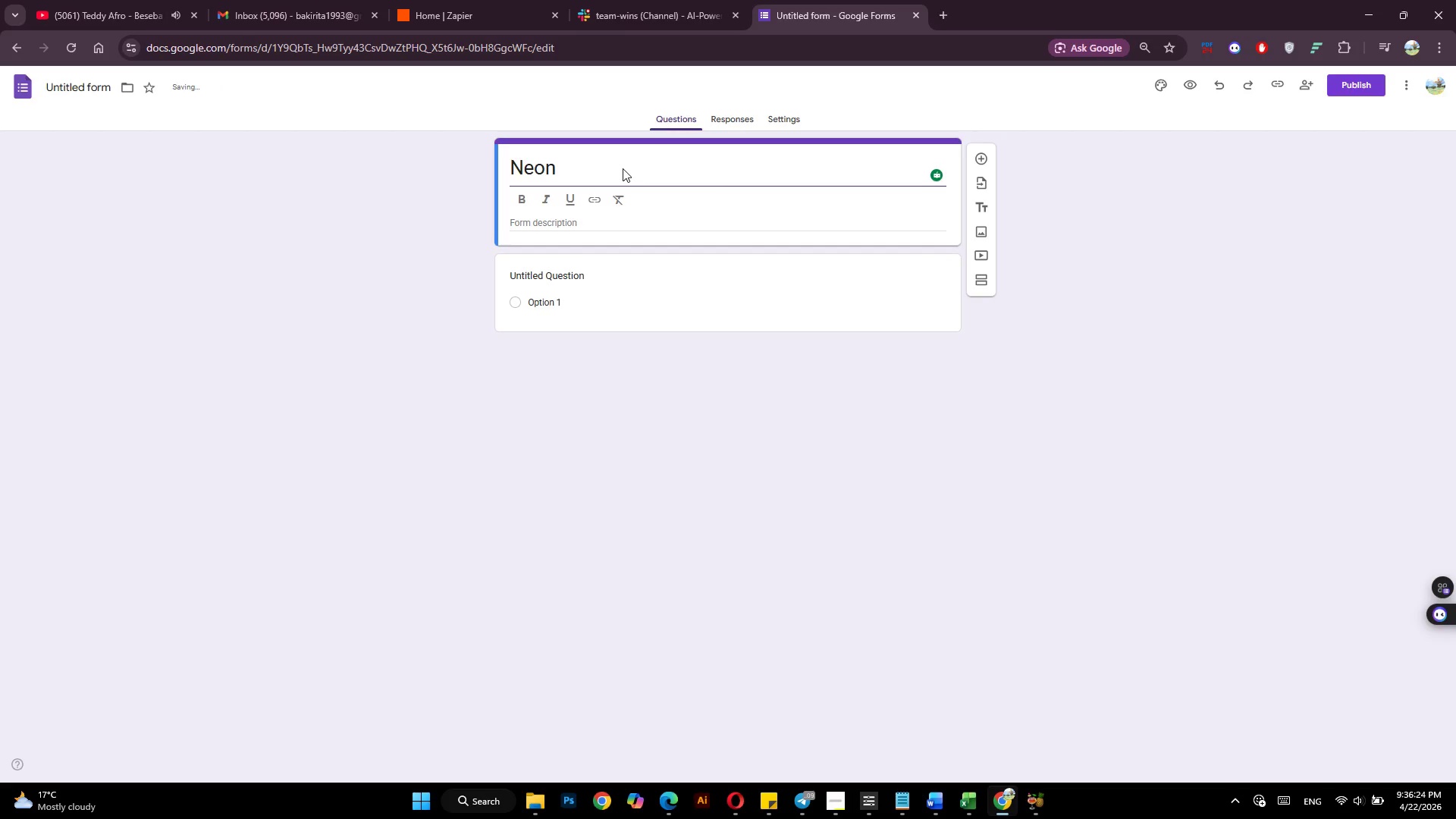 
key(Shift+7)
 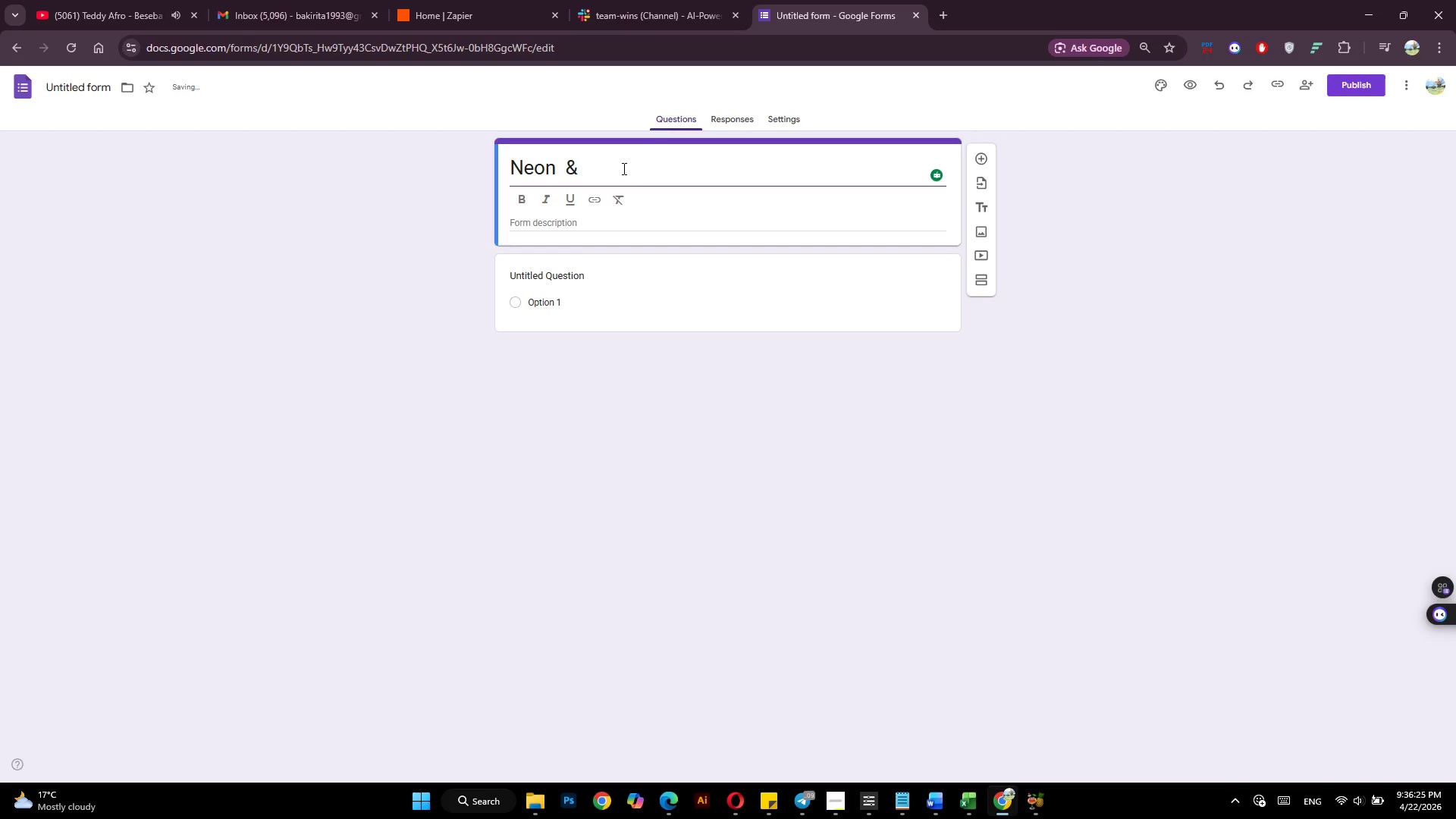 
key(Space)
 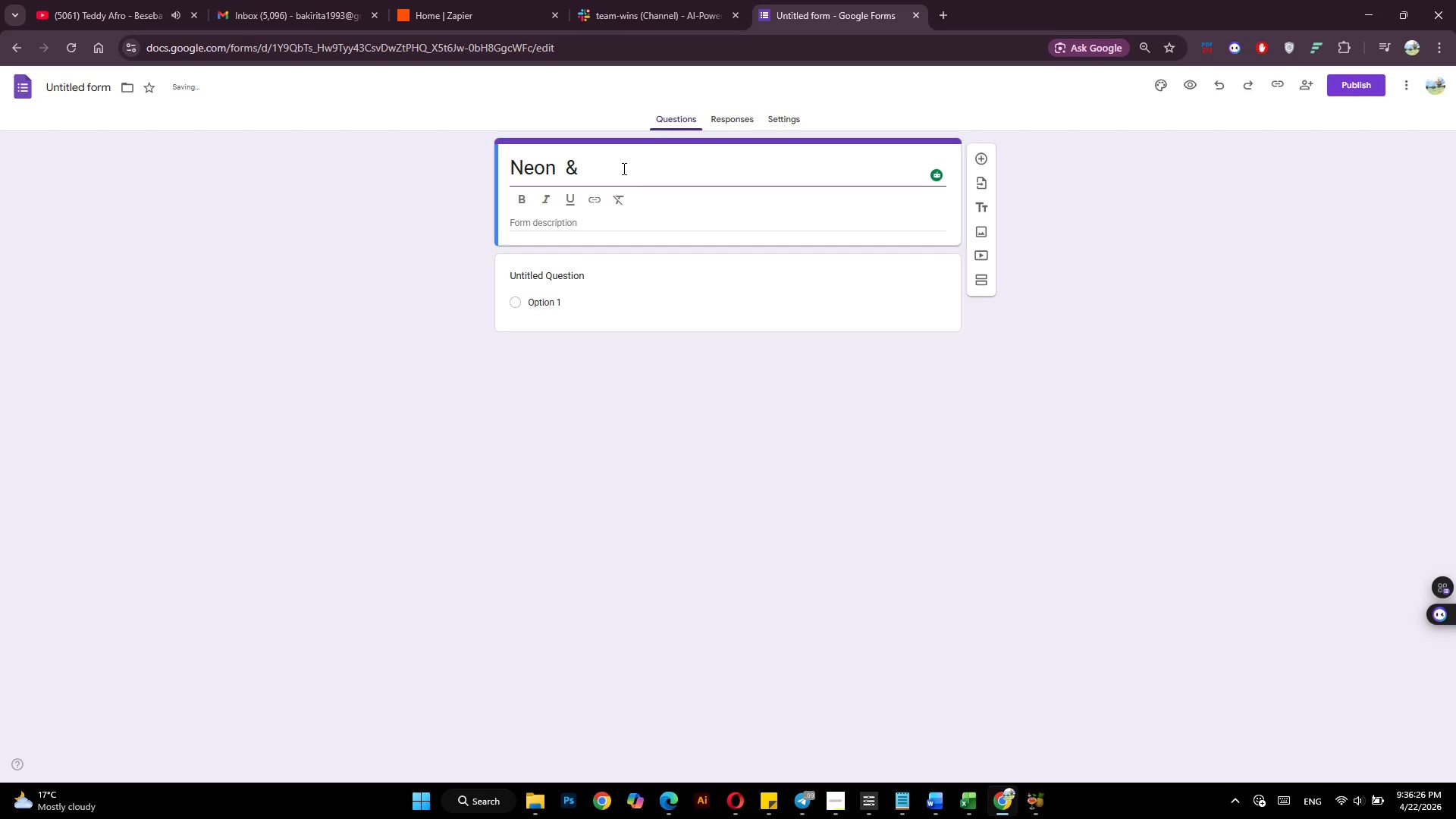 
key(ArrowLeft)
 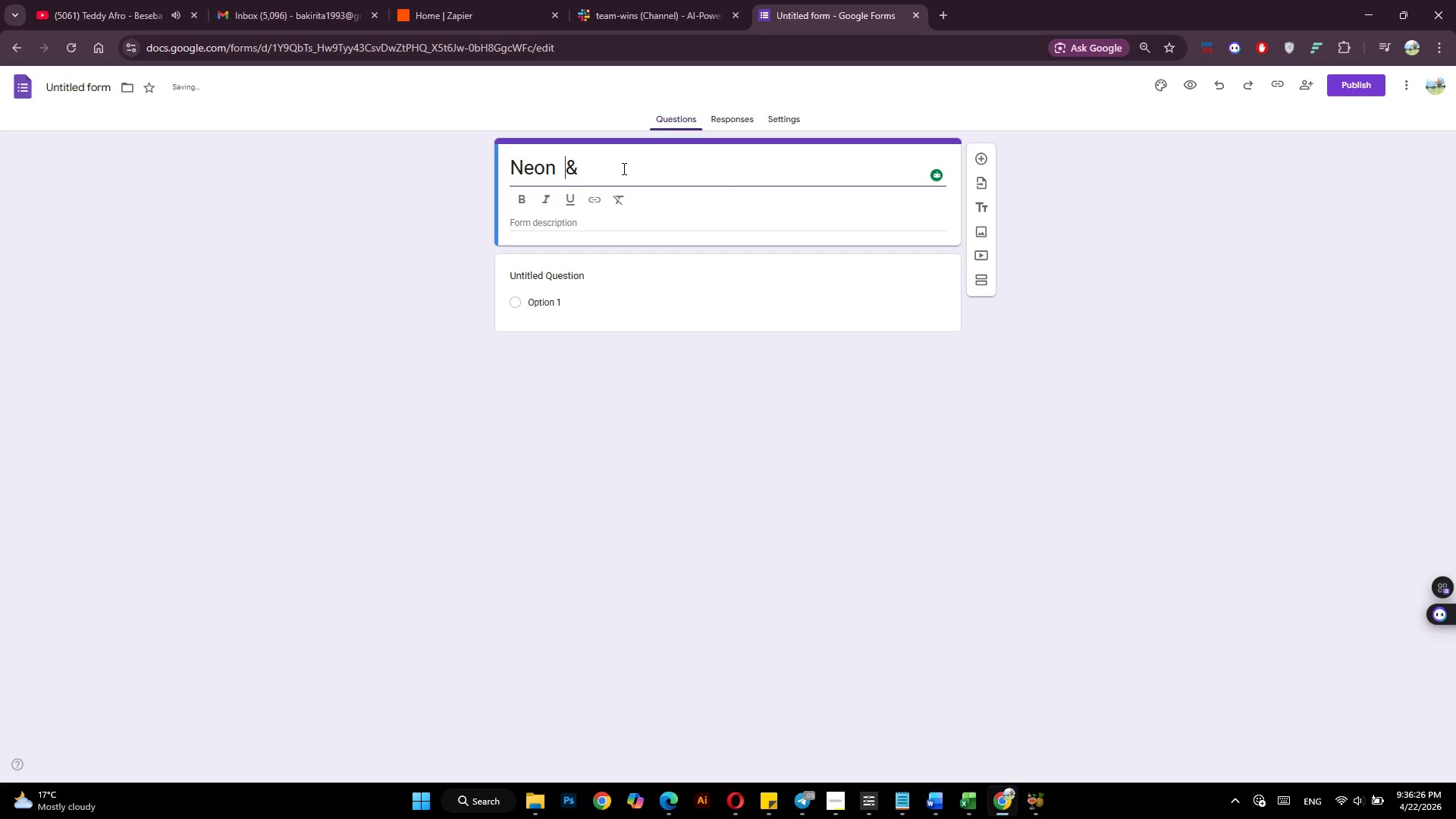 
key(ArrowLeft)
 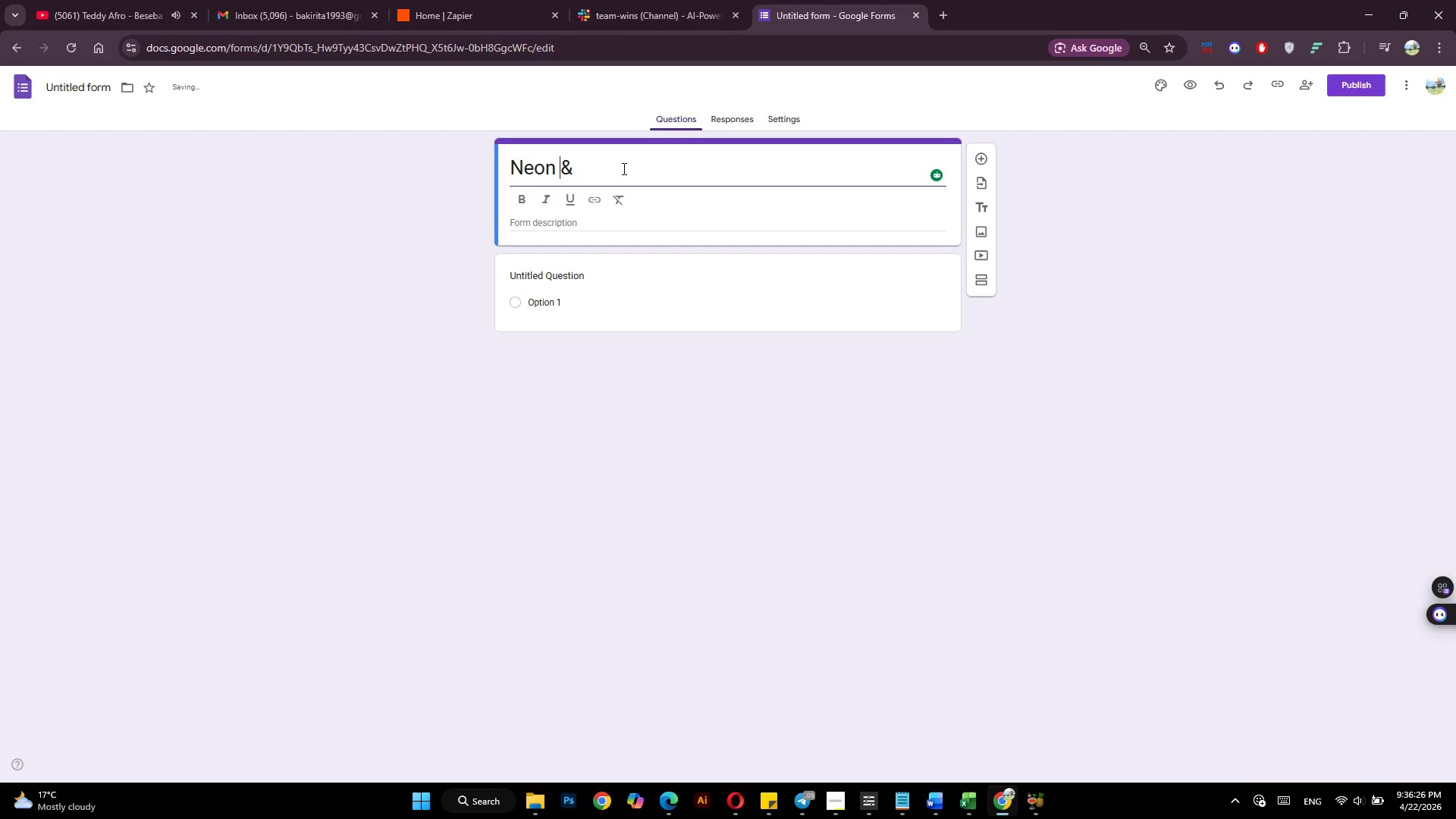 
key(Backspace)
 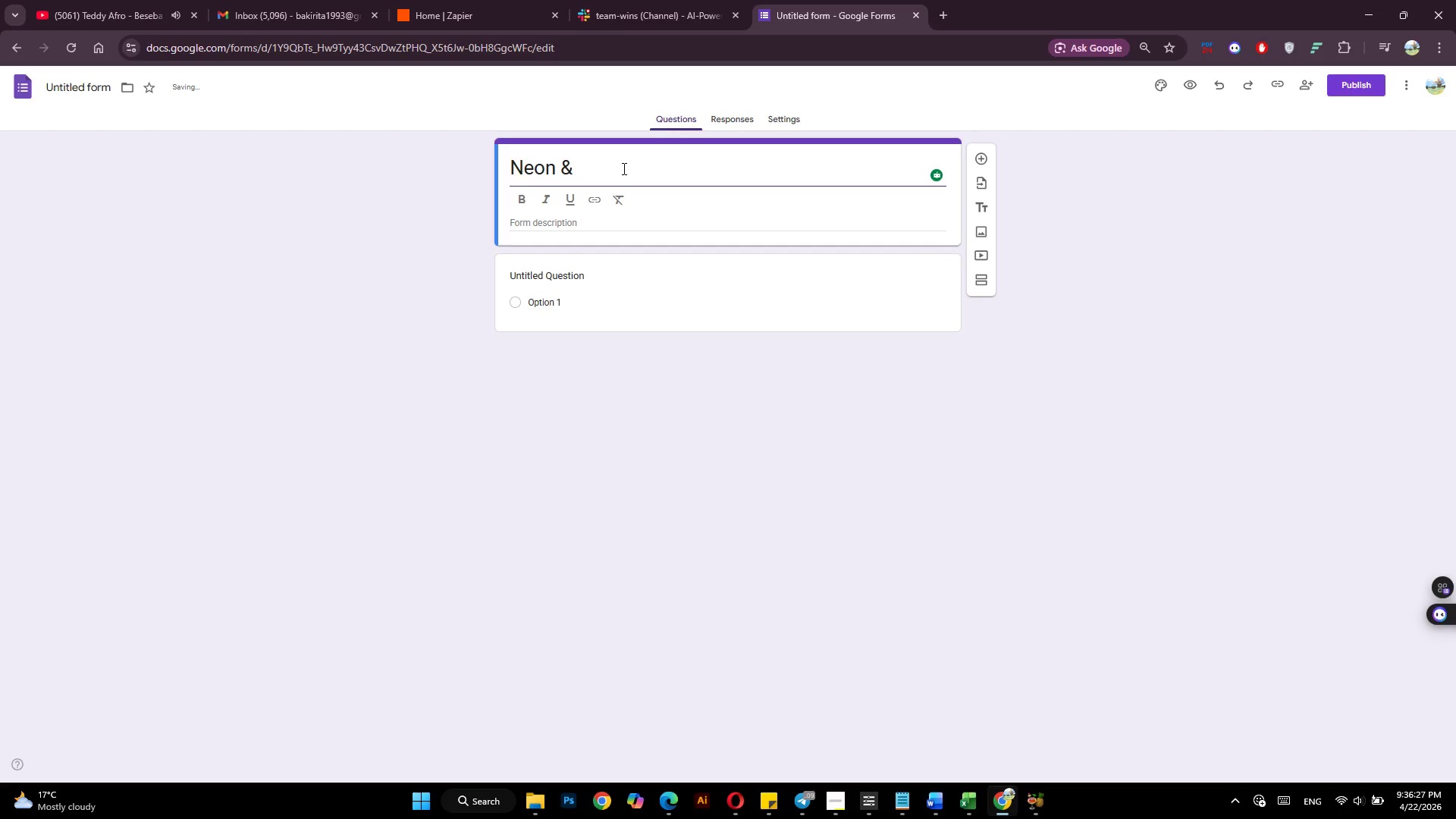 
key(ArrowRight)
 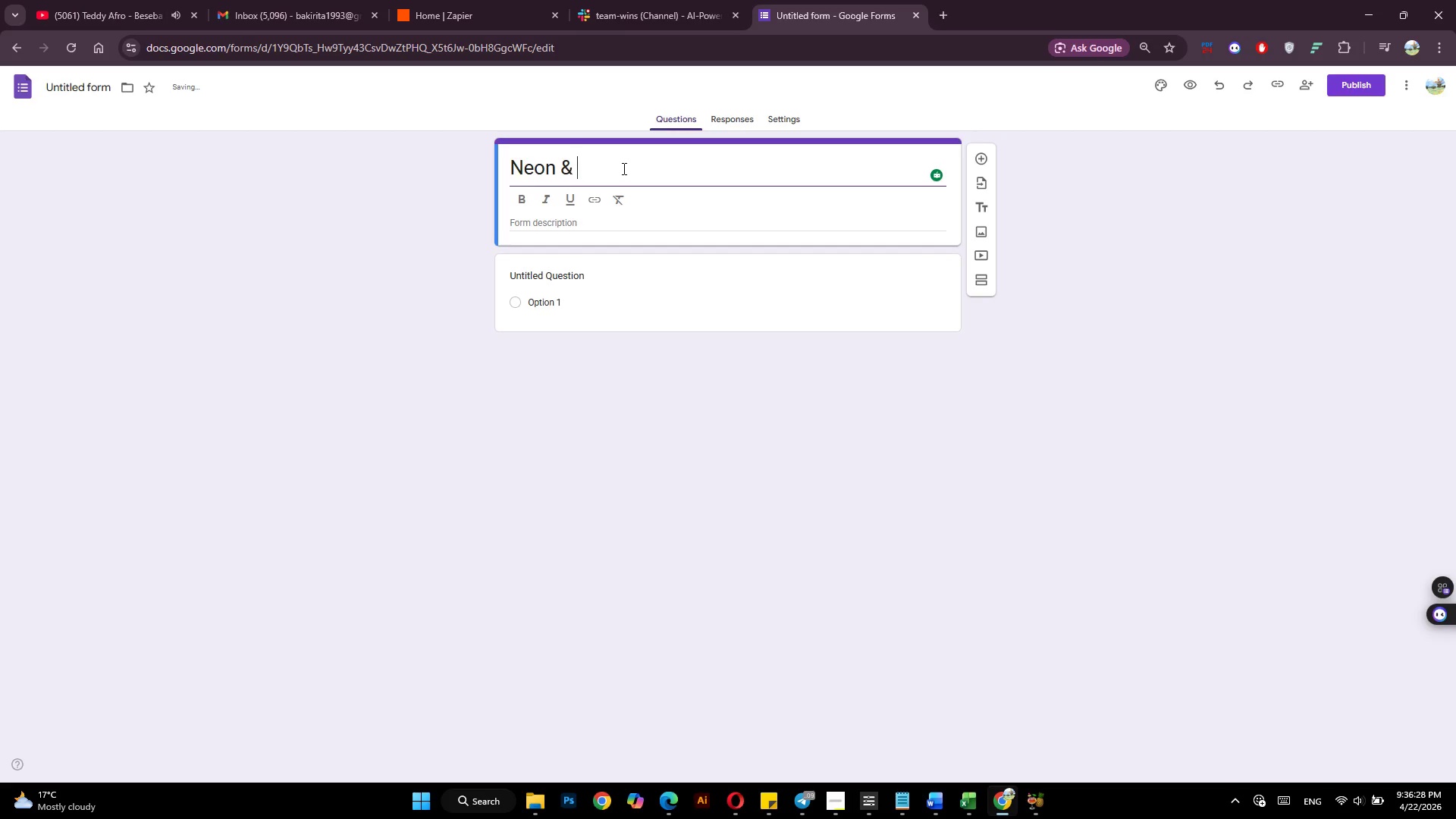 
type( Nectar)
 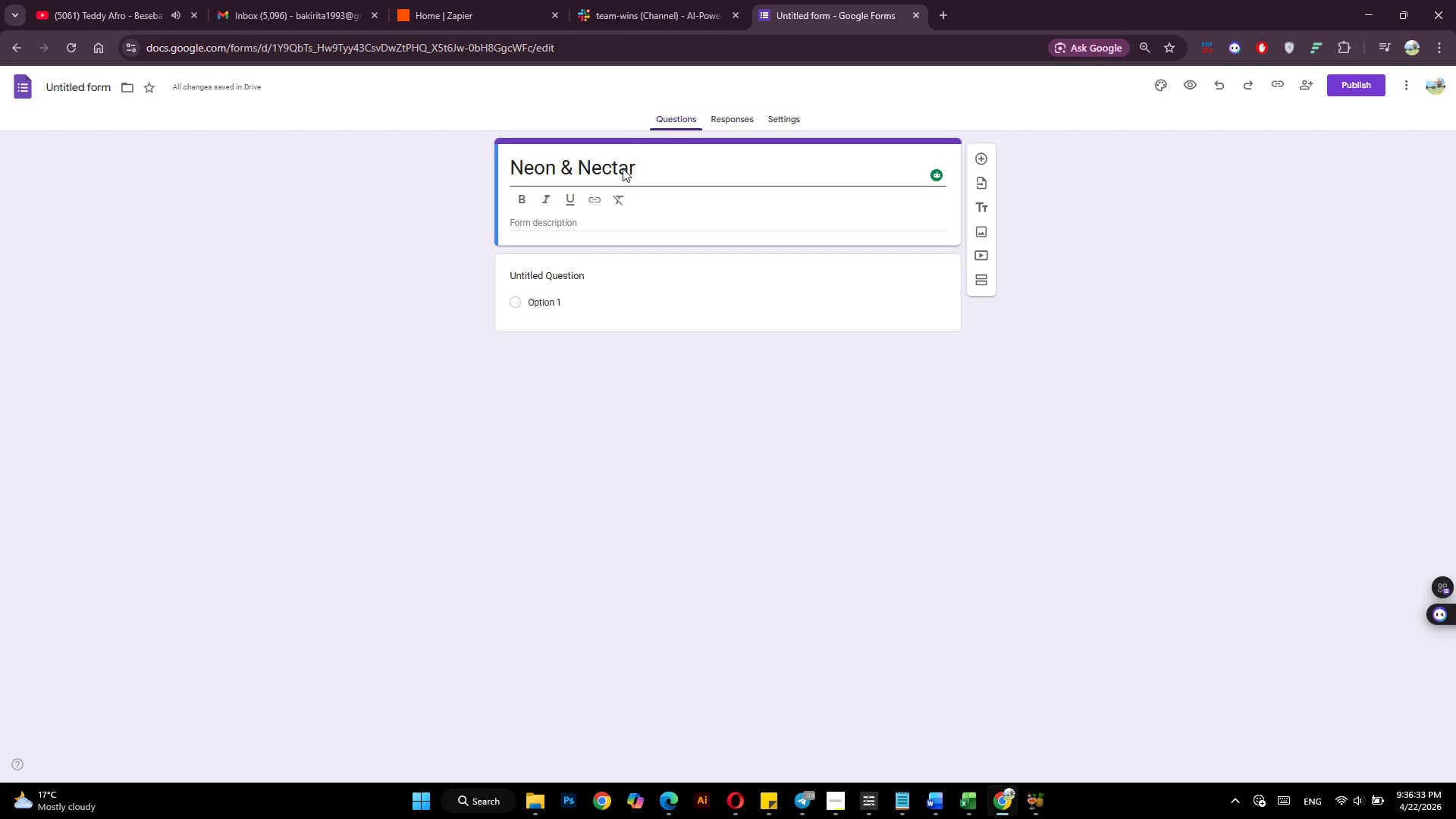 
wait(8.16)
 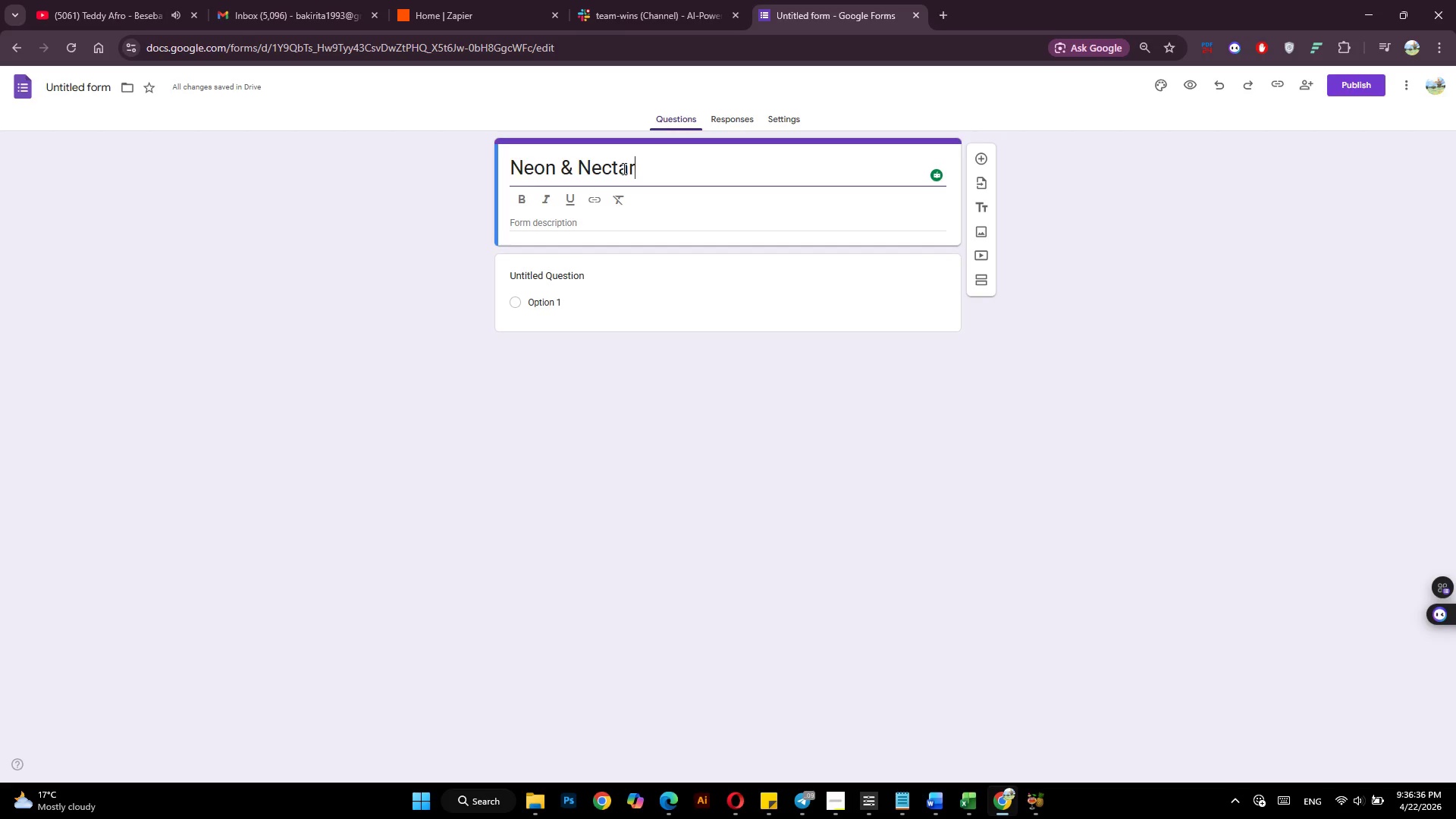 
key(Control+ControlLeft)
 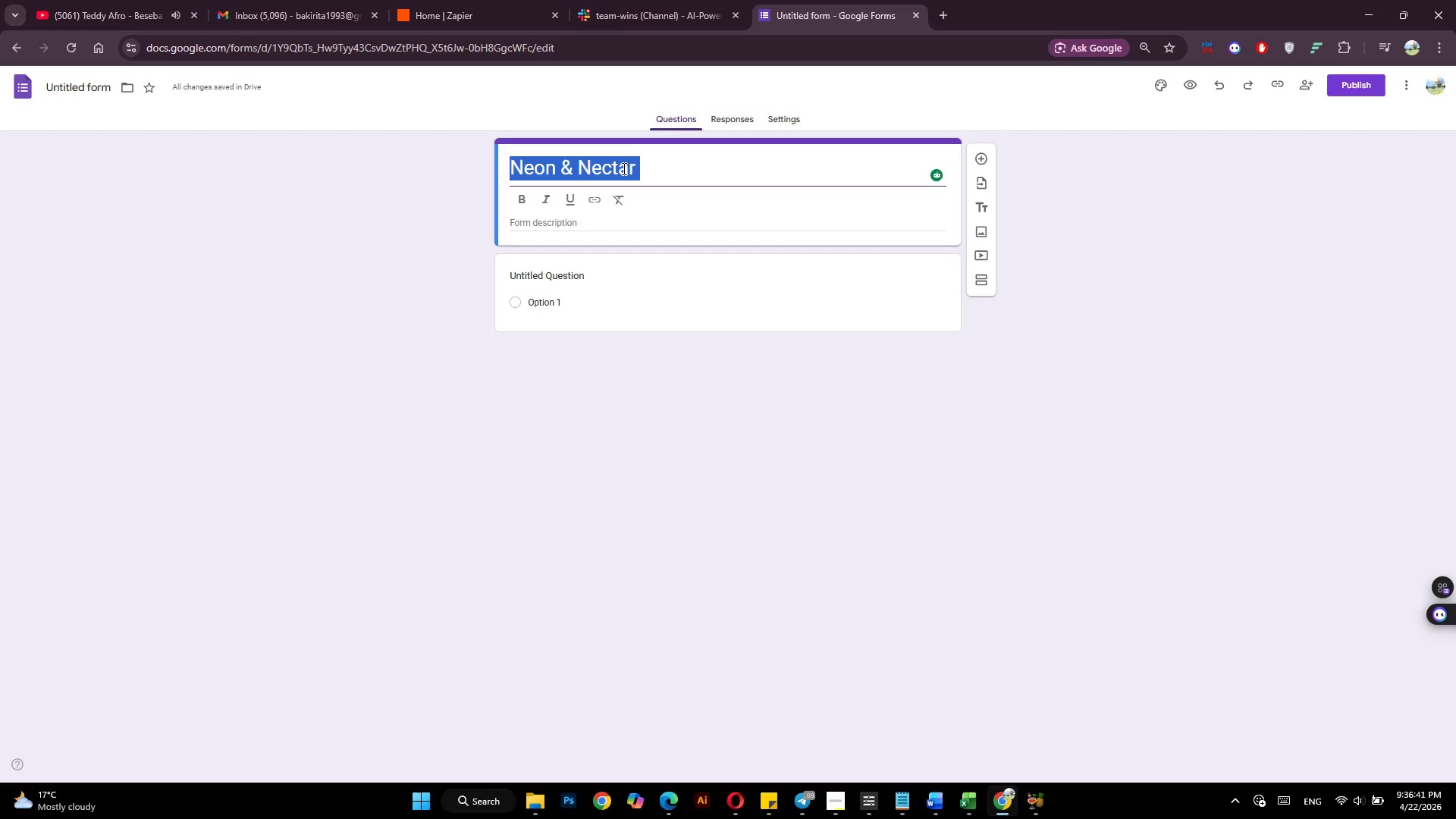 
key(Control+A)
 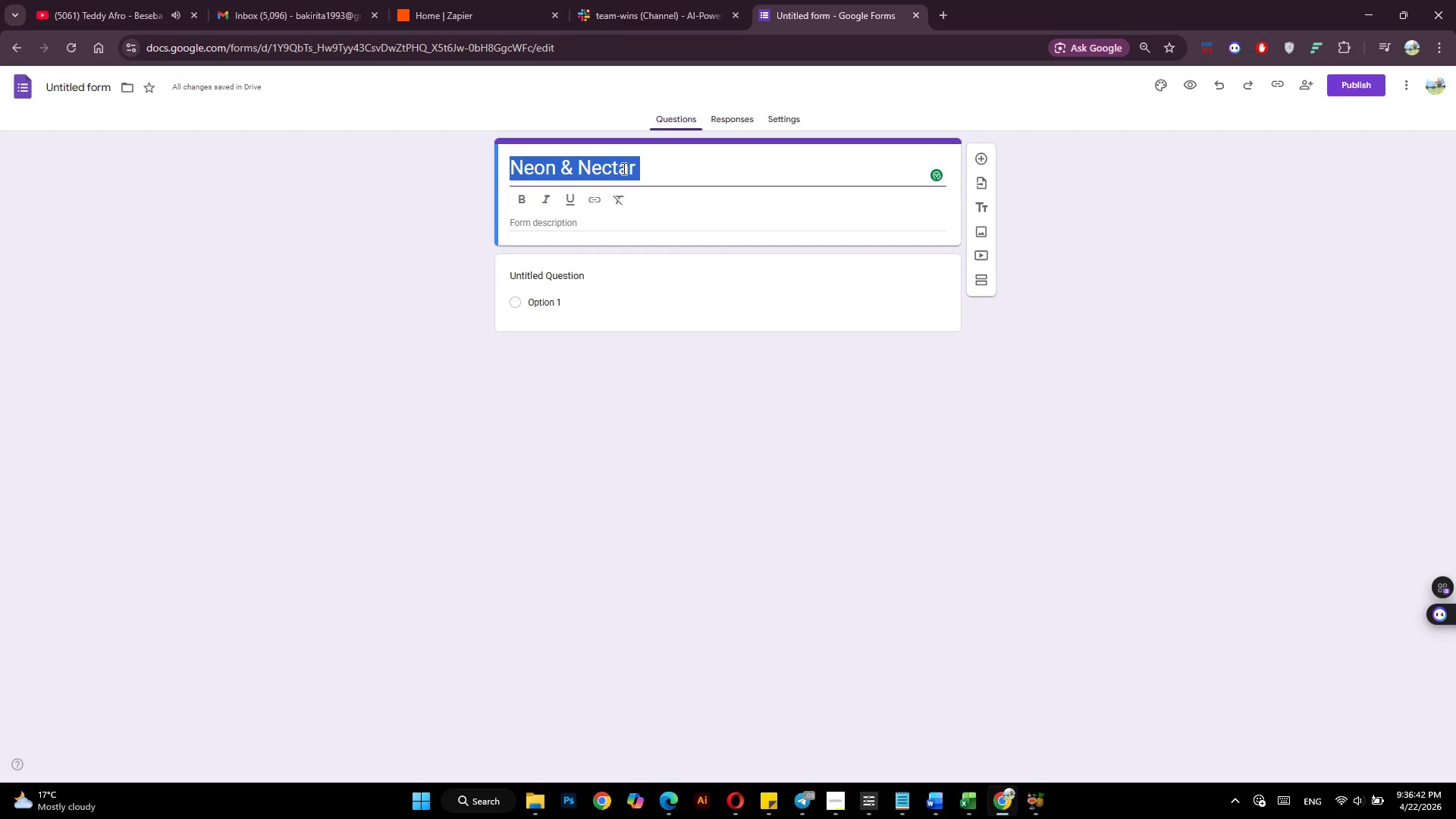 
key(Control+ControlLeft)
 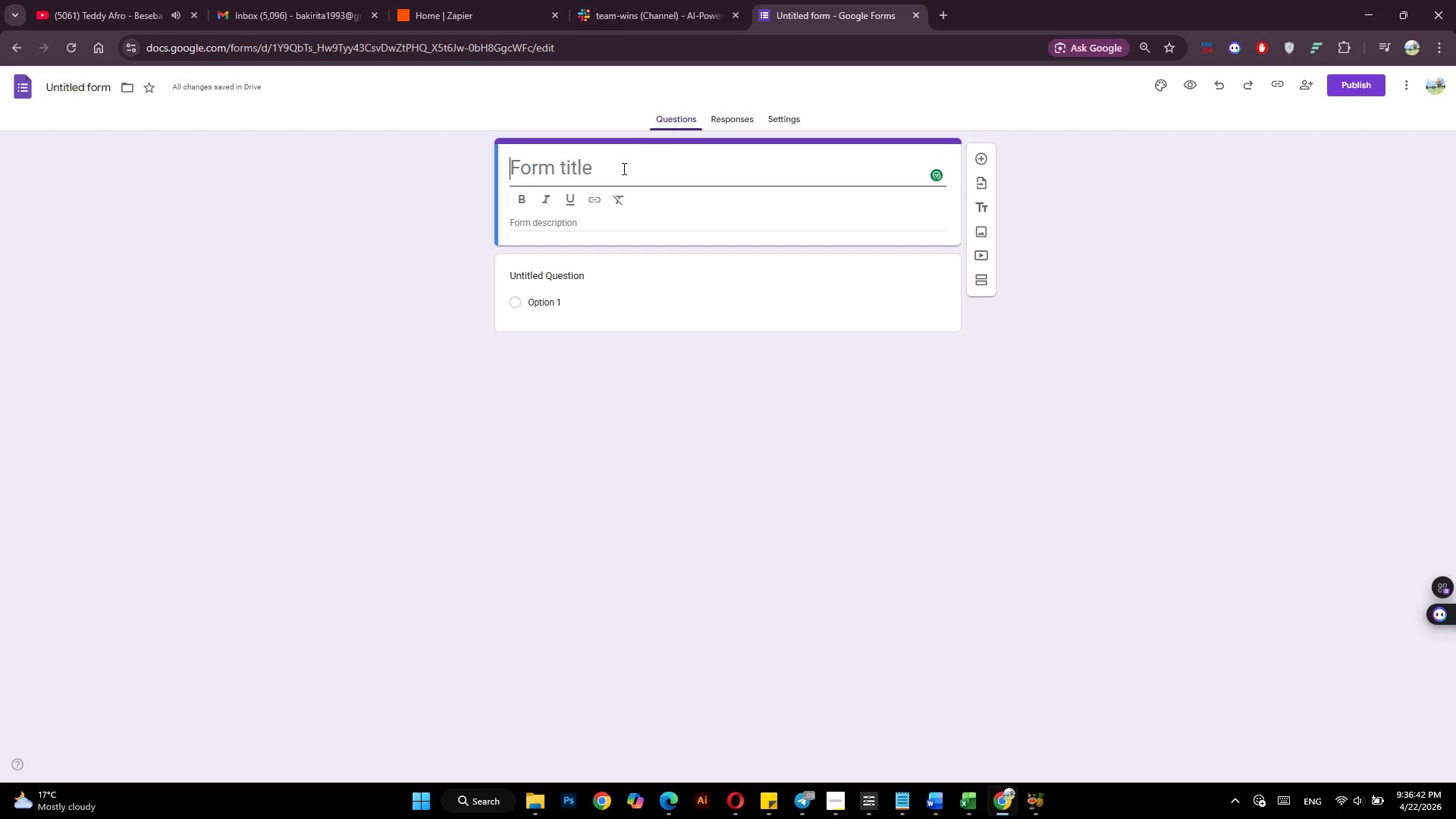 
key(Control+X)
 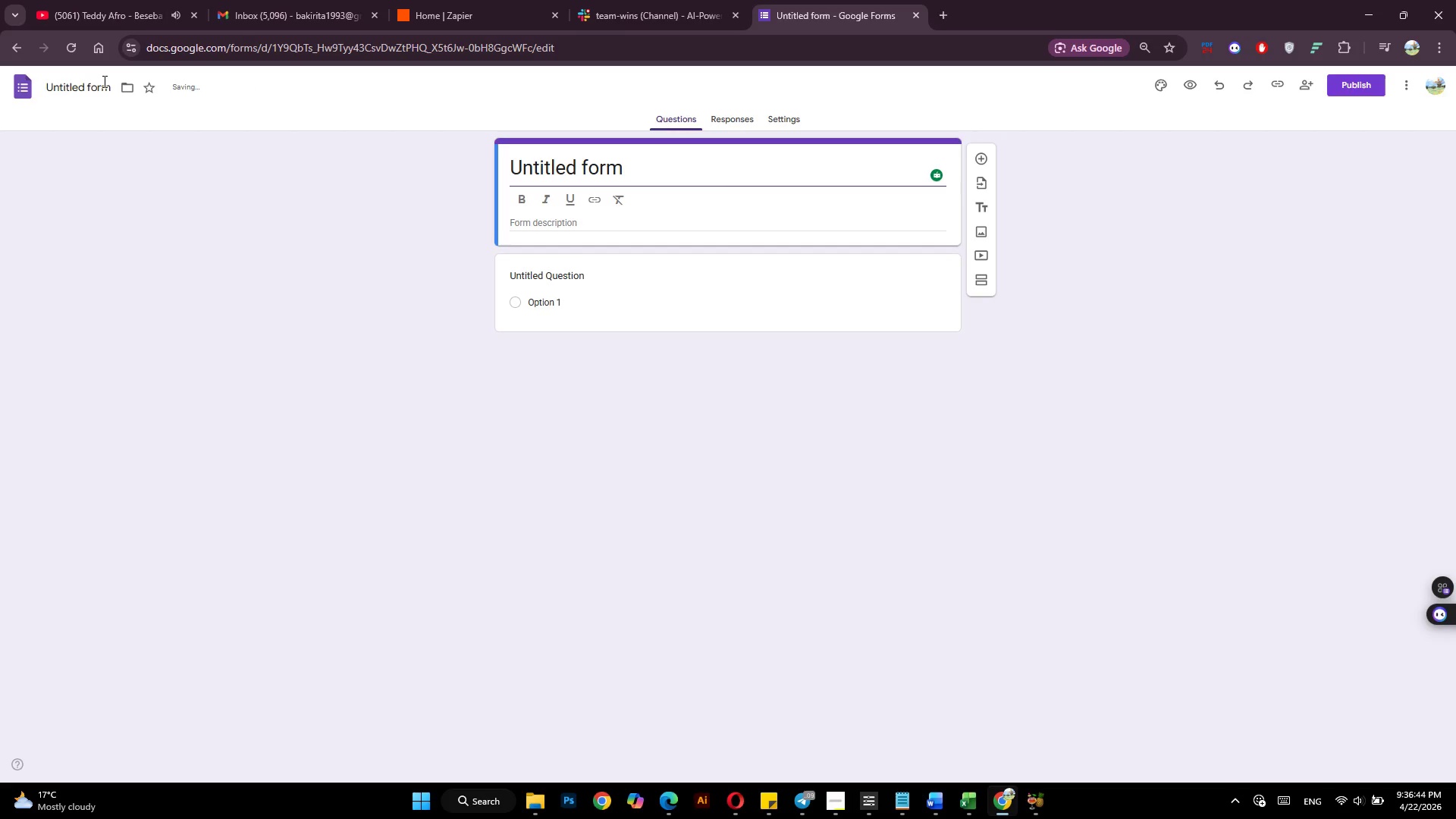 
left_click([84, 89])
 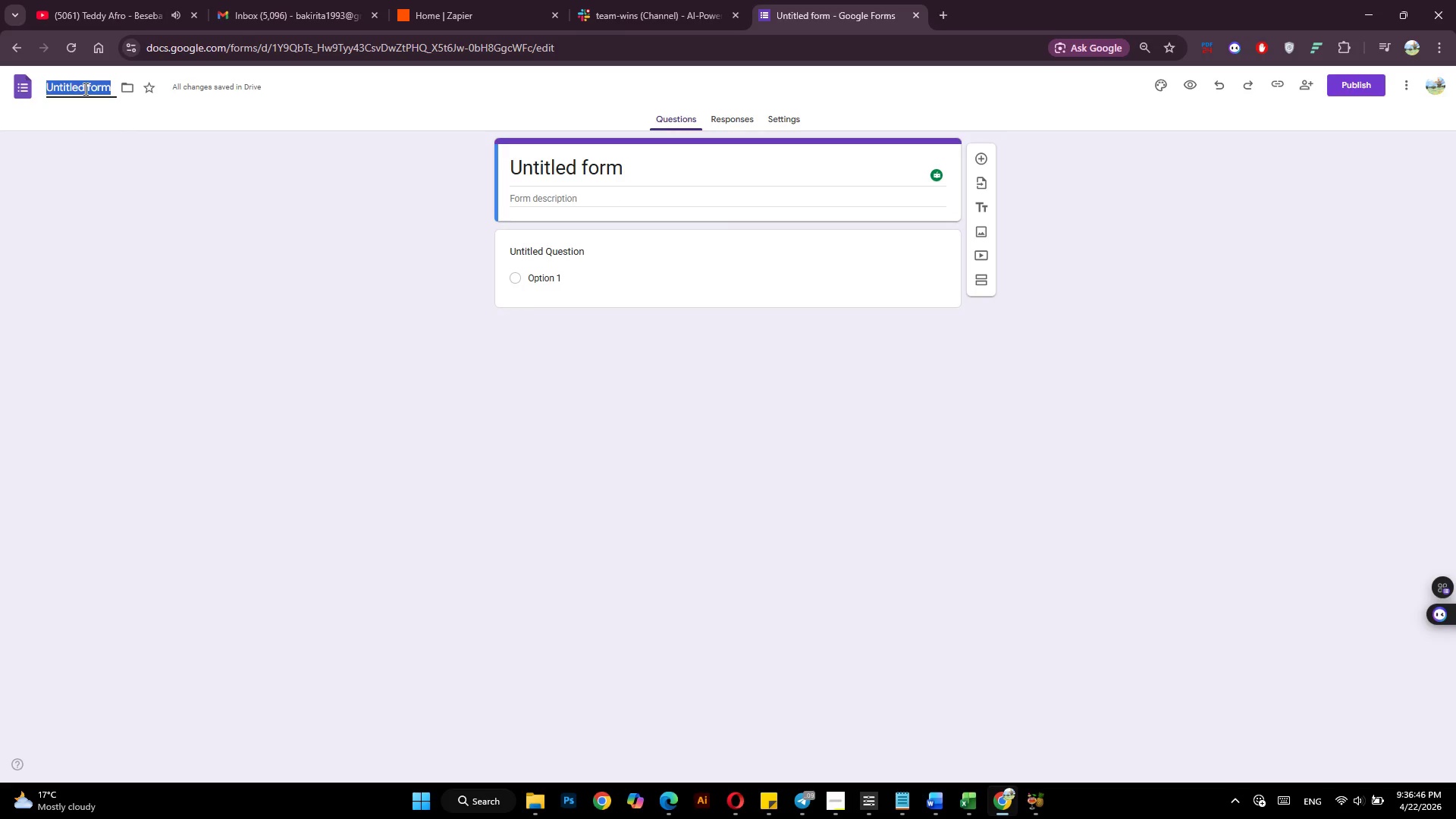 
key(Control+V)
 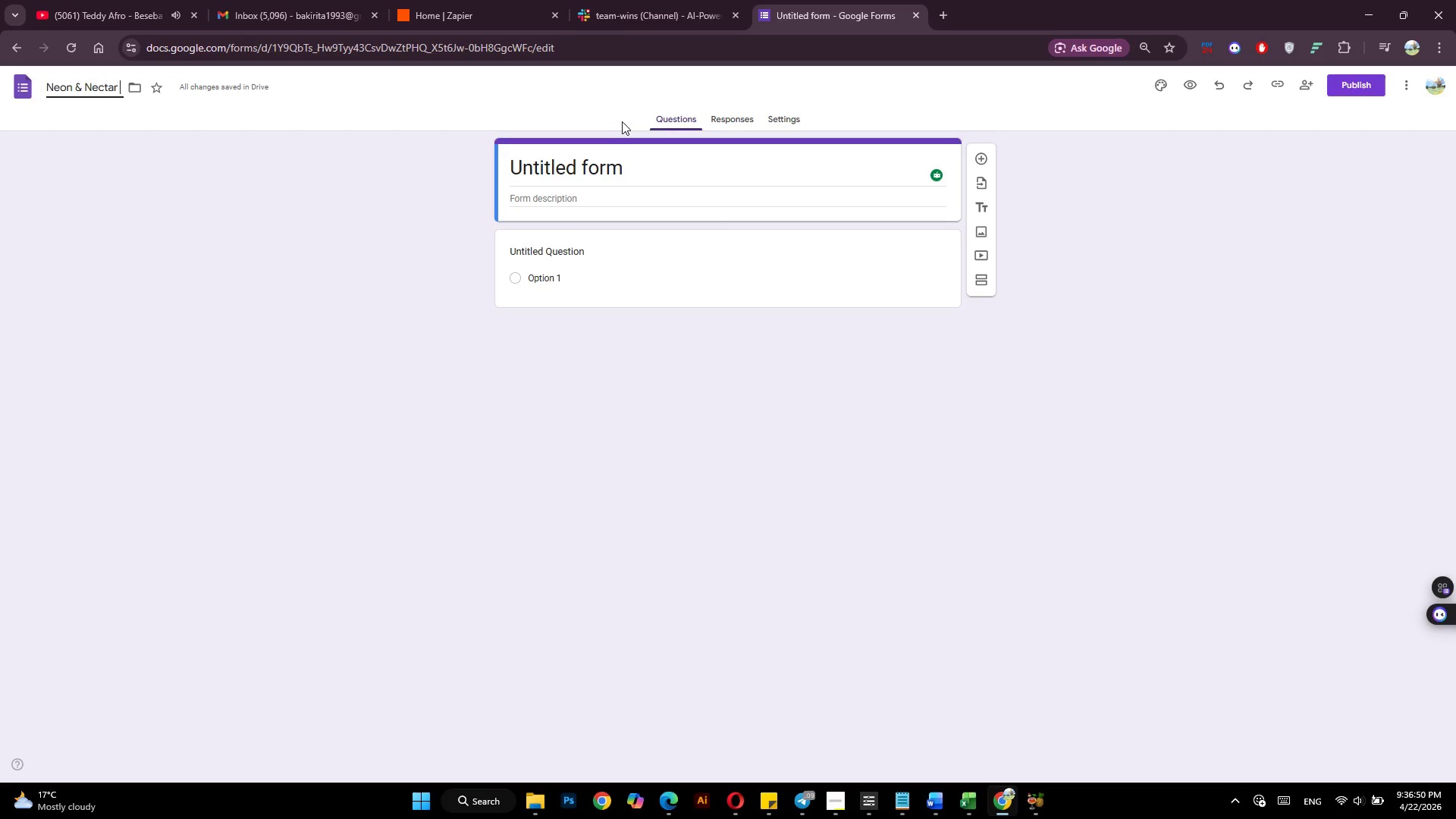 
left_click_drag(start_coordinate=[626, 170], to_coordinate=[512, 184])
 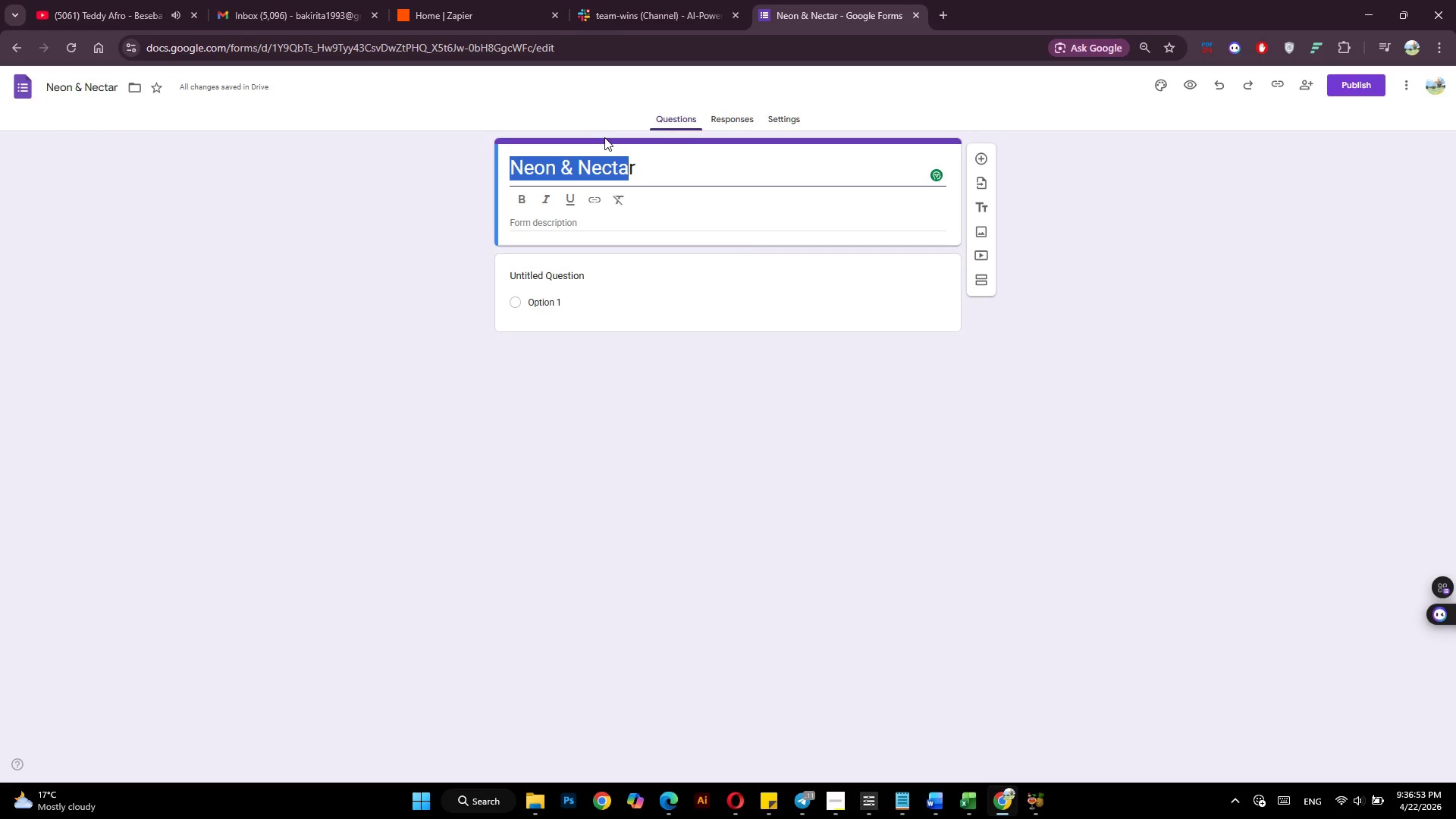 
key(Backspace)
 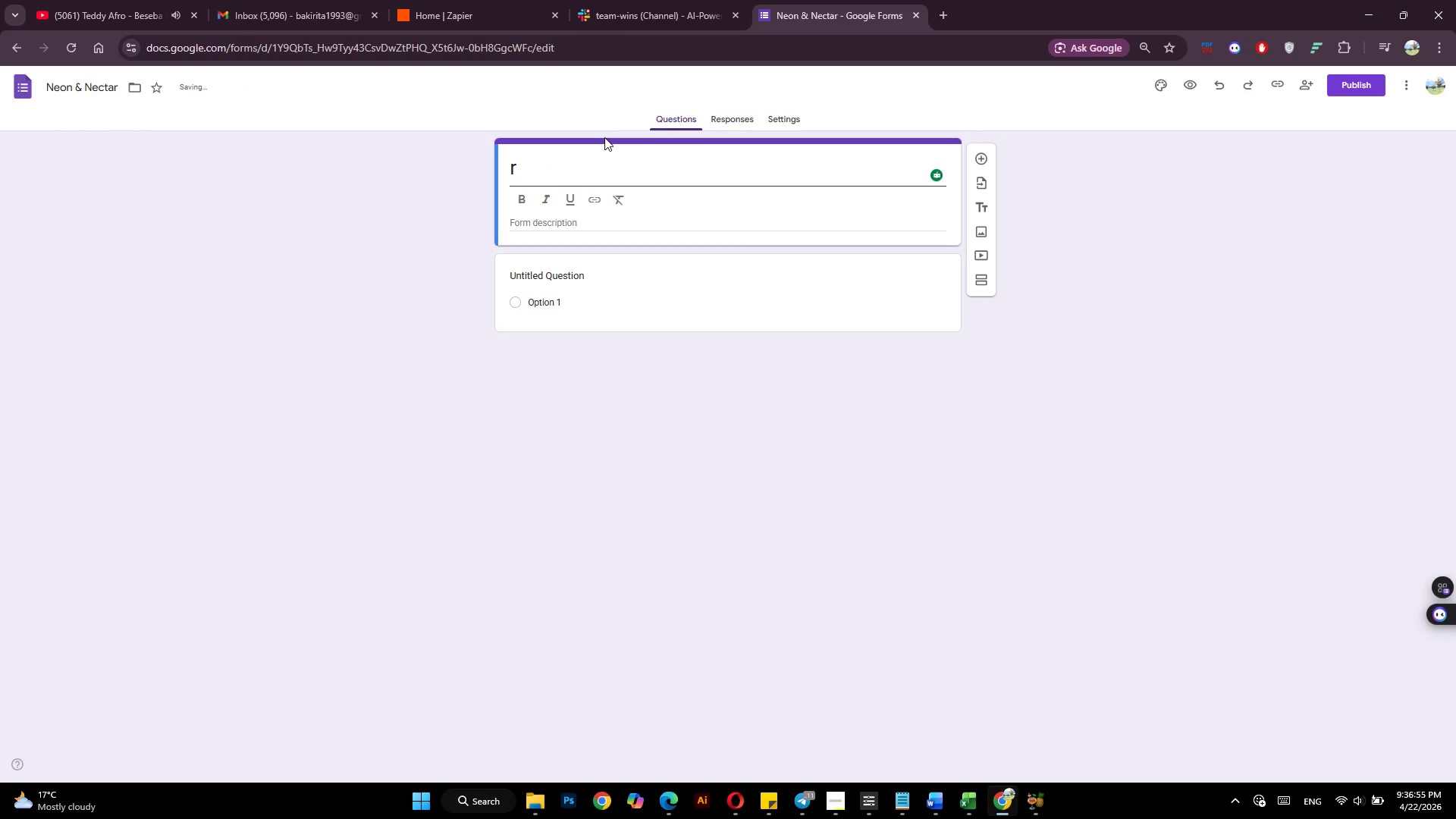 
key(Delete)
 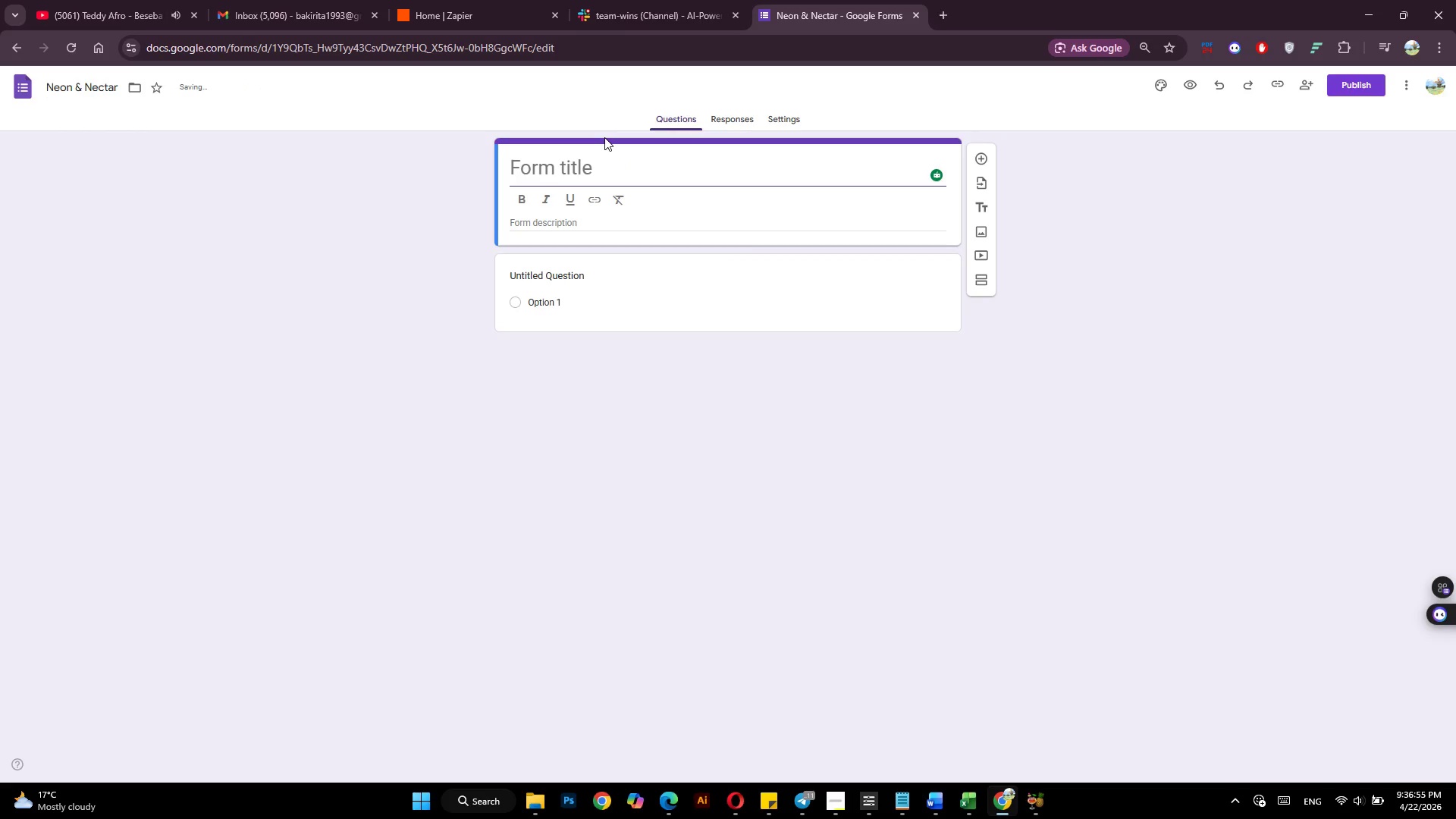 
key(Shift+ShiftLeft)
 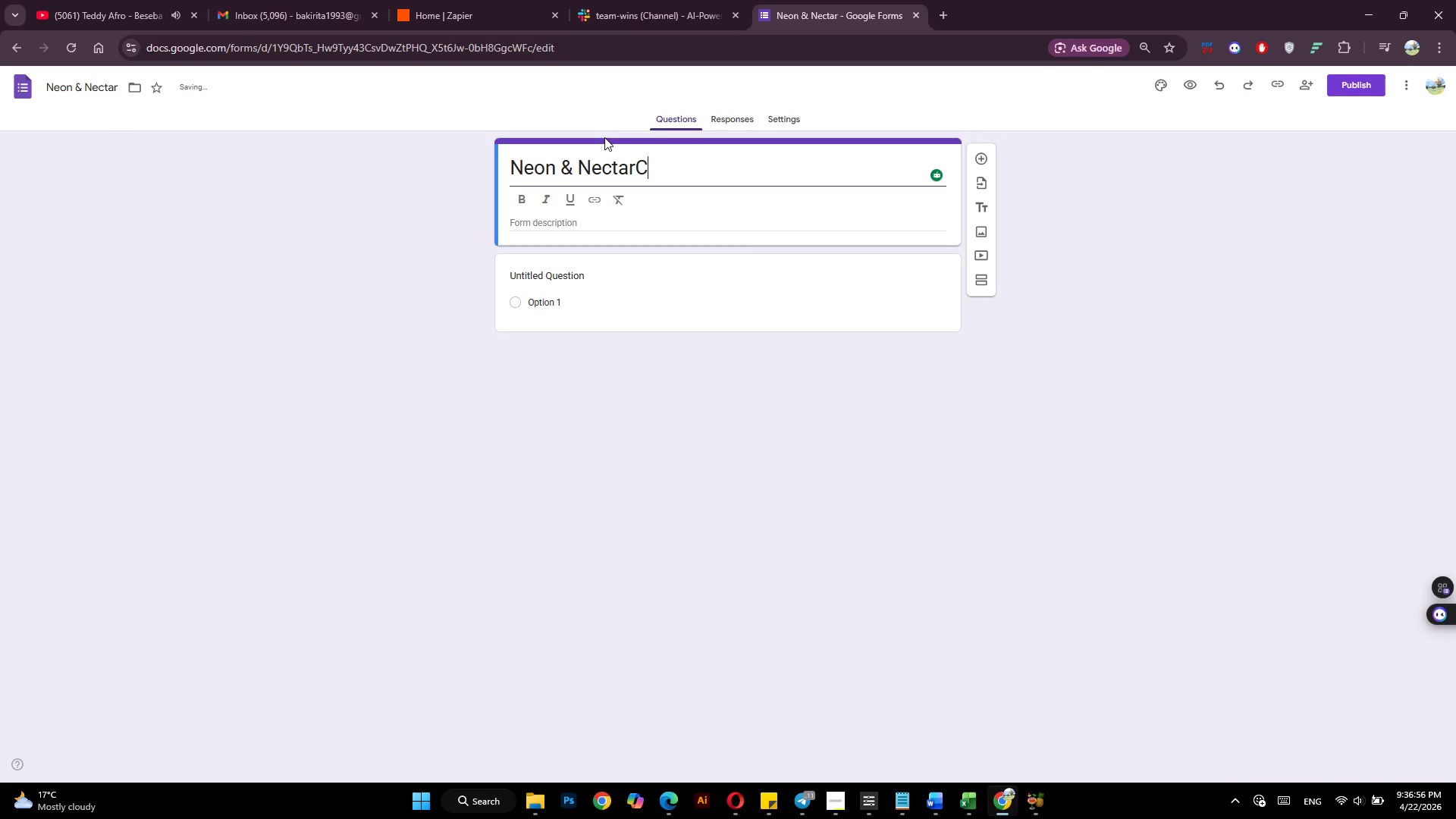 
key(Shift+C)
 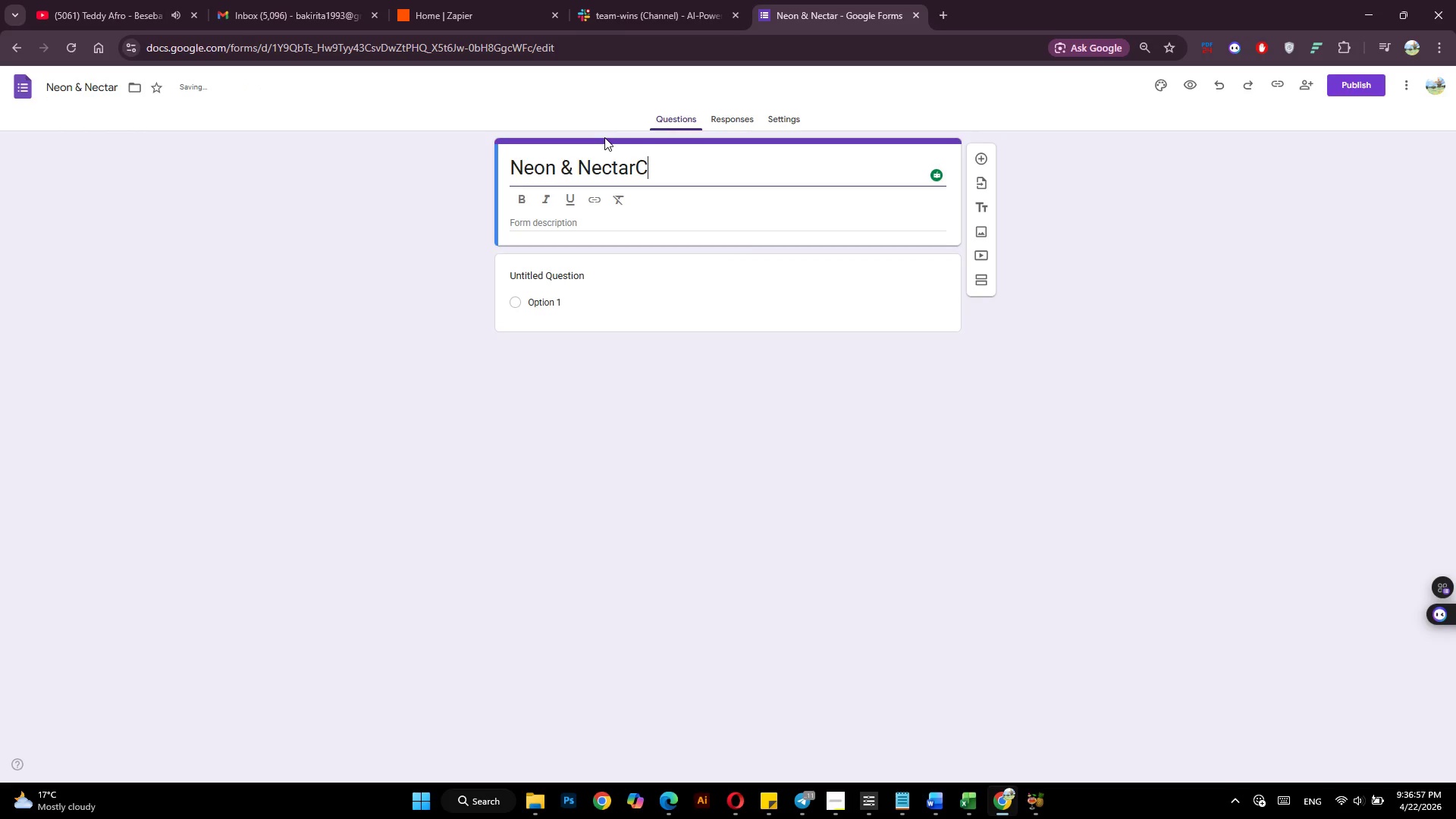 
key(ArrowLeft)
 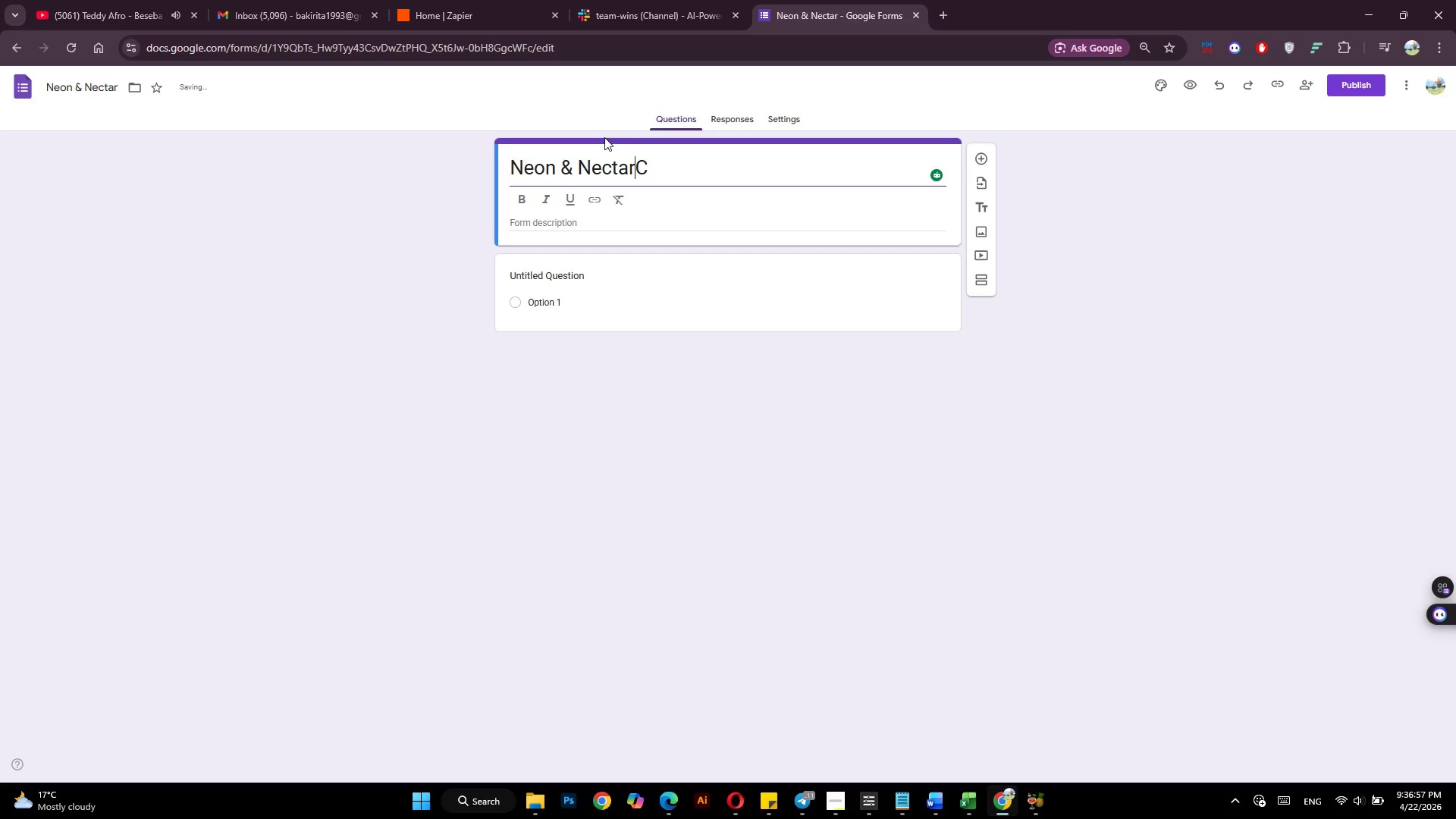 
hold_key(key=Backspace, duration=1.06)
 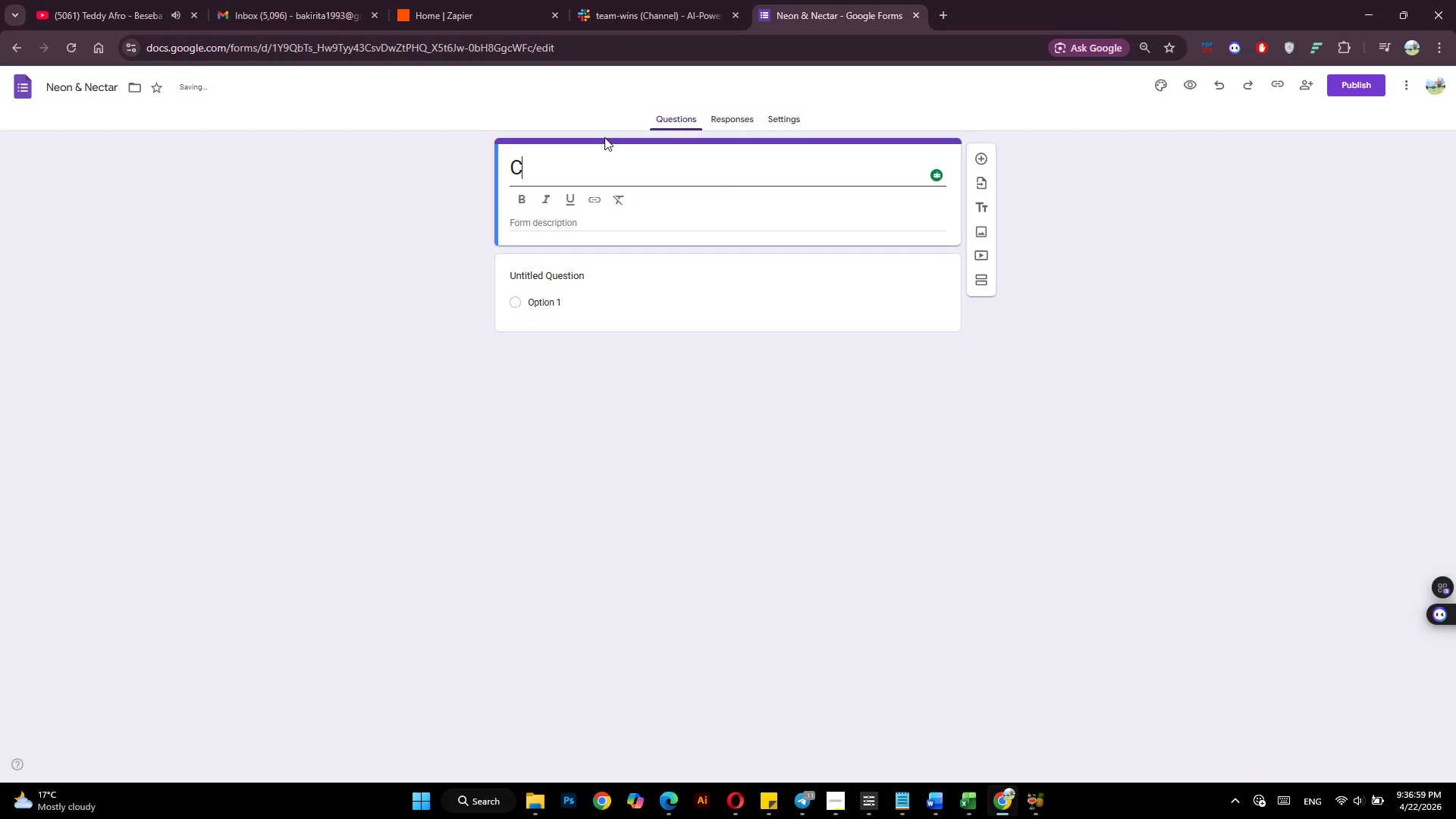 
key(ArrowRight)
 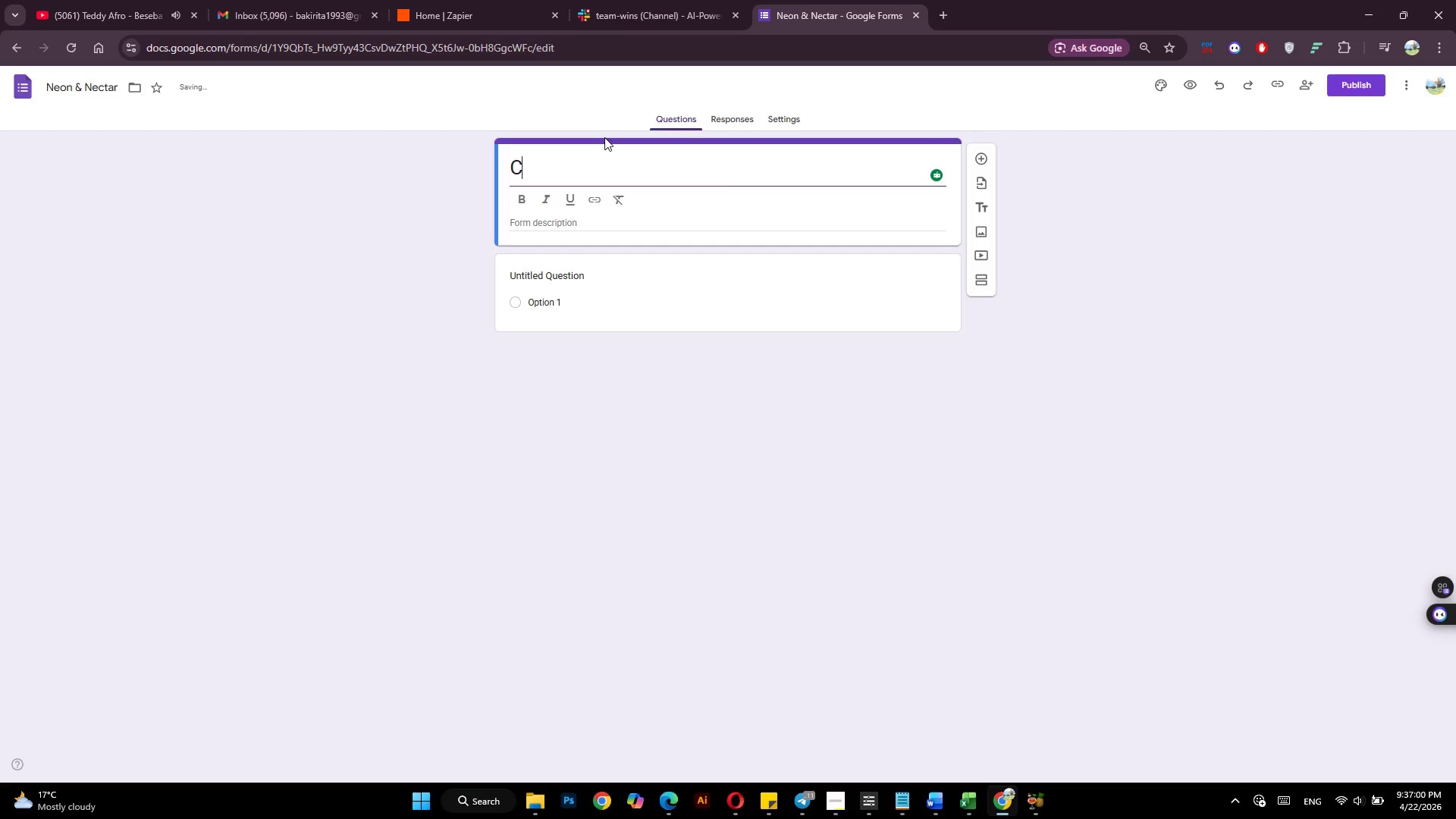 
type(ustom Nail Art Request Sync)
 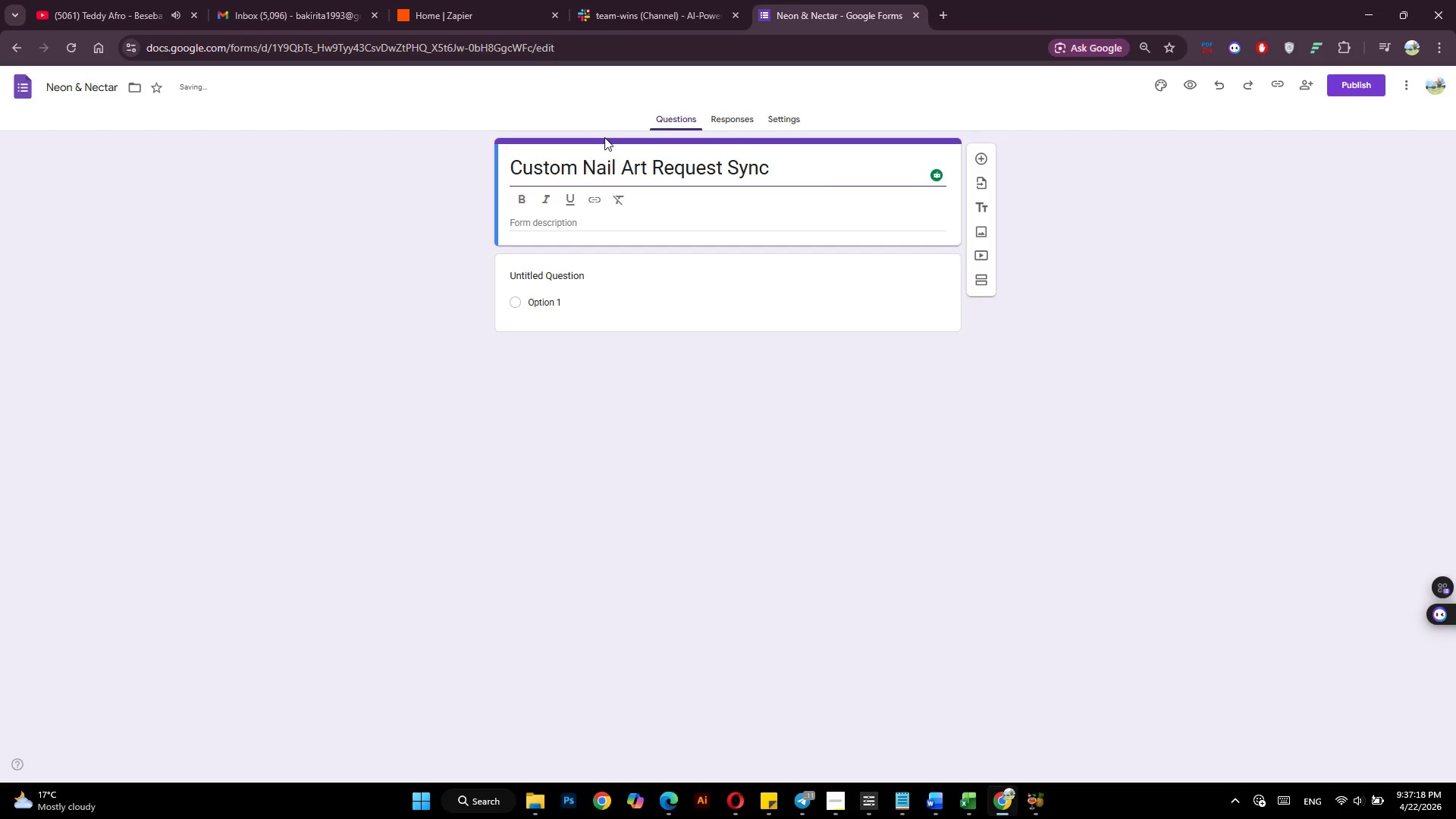 
left_click([560, 268])
 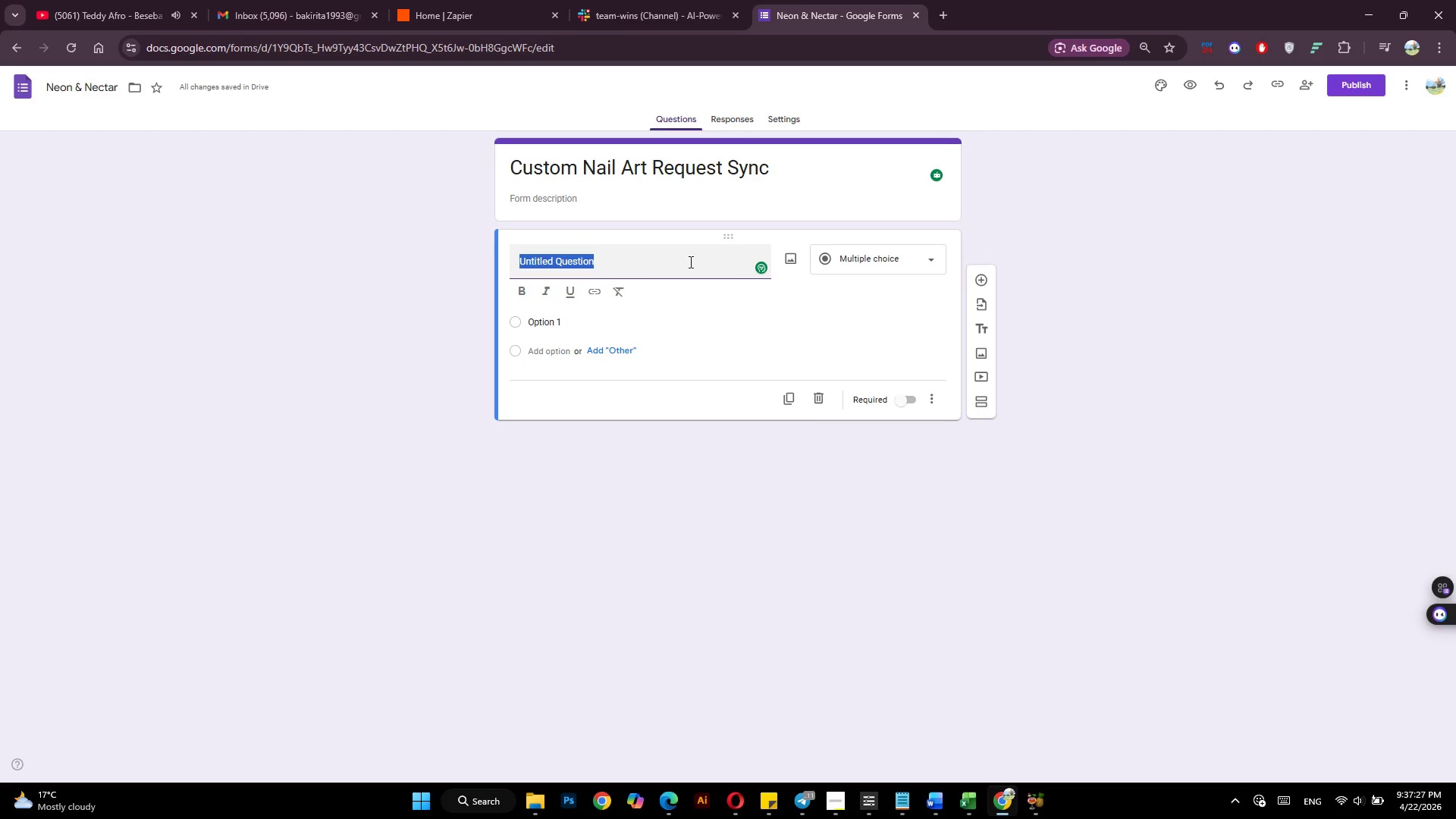 
wait(7.28)
 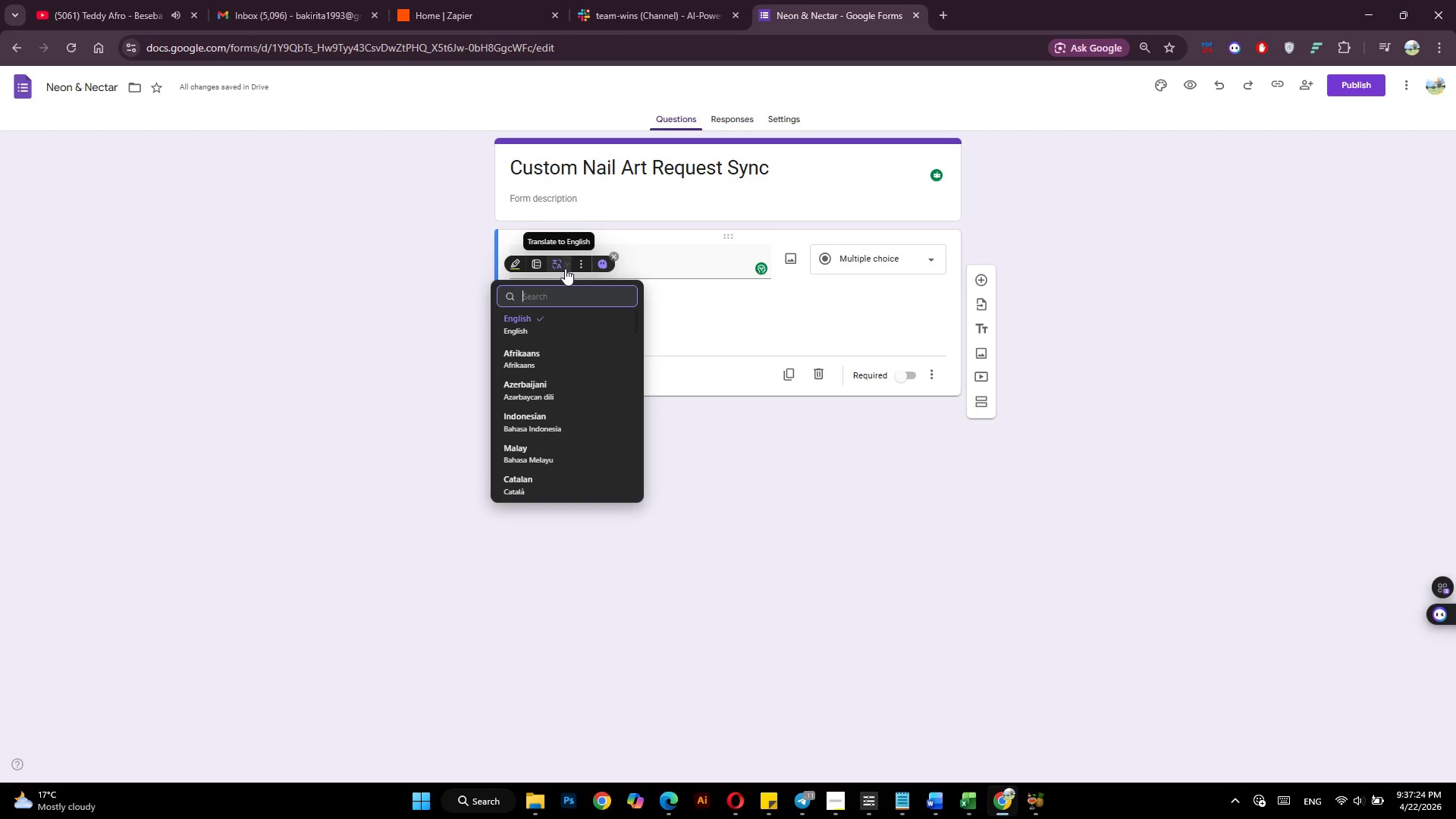 
type(Client M)
key(Backspace)
type(Name)
 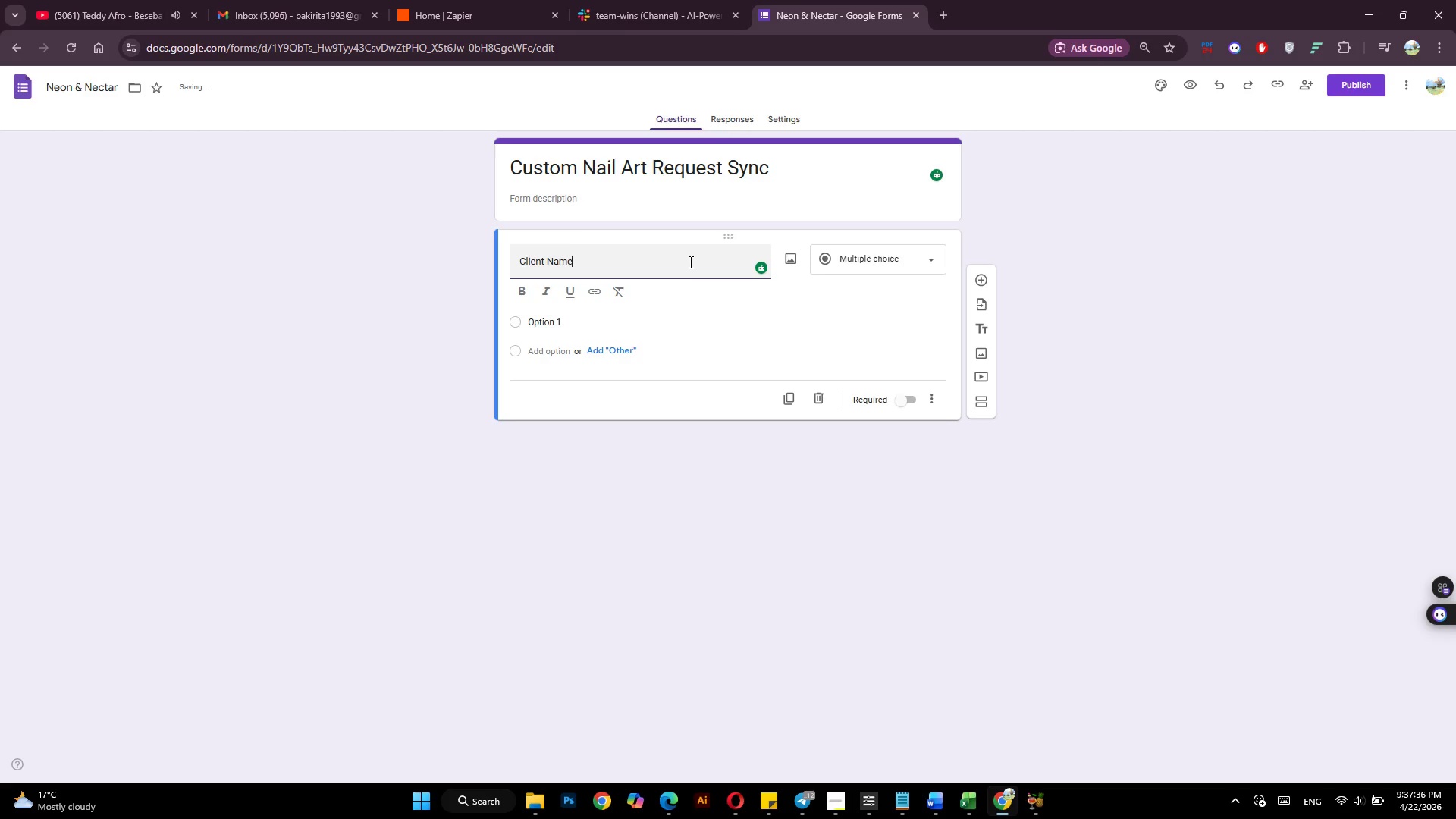 
left_click([905, 268])
 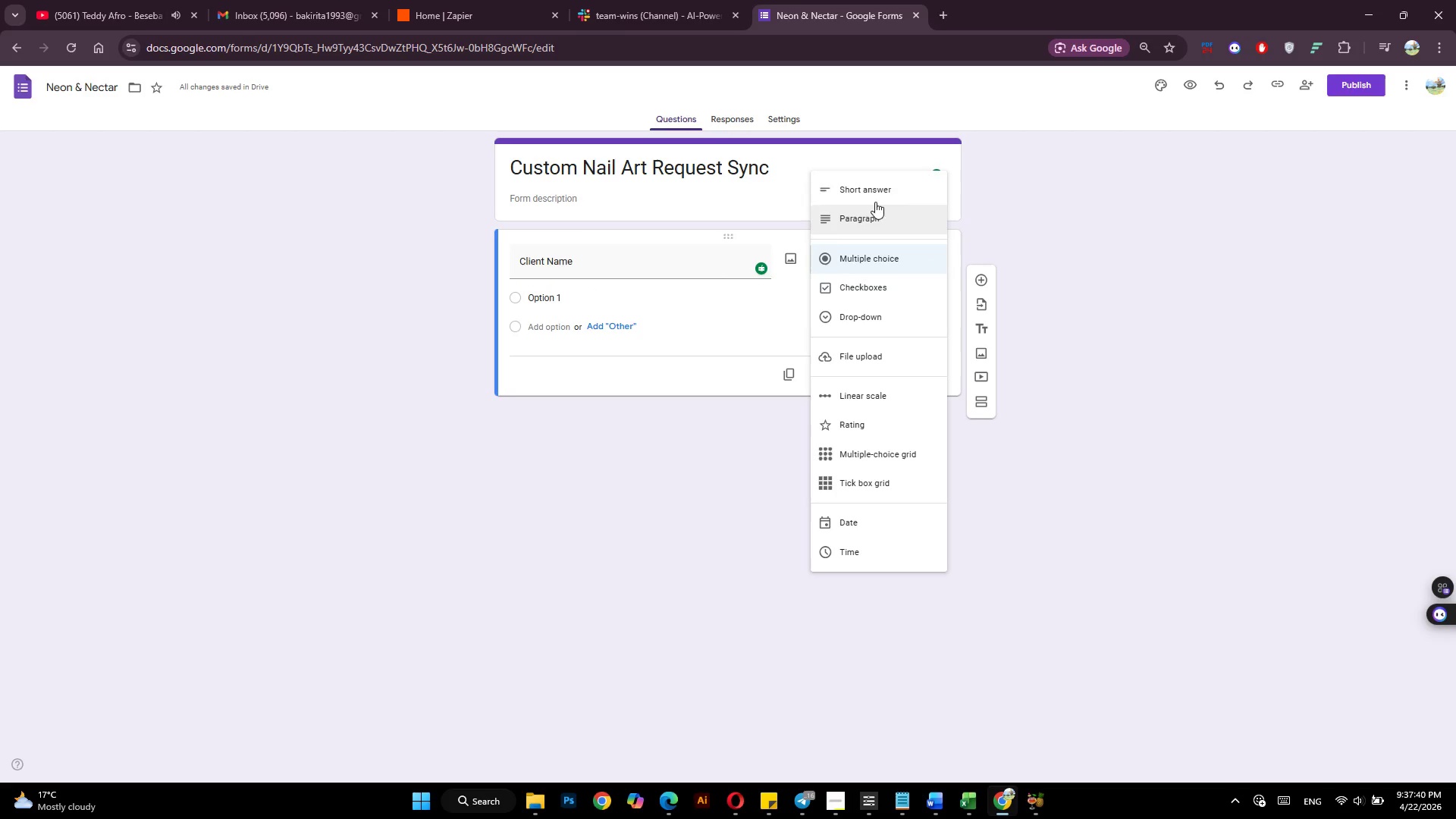 
left_click([874, 192])
 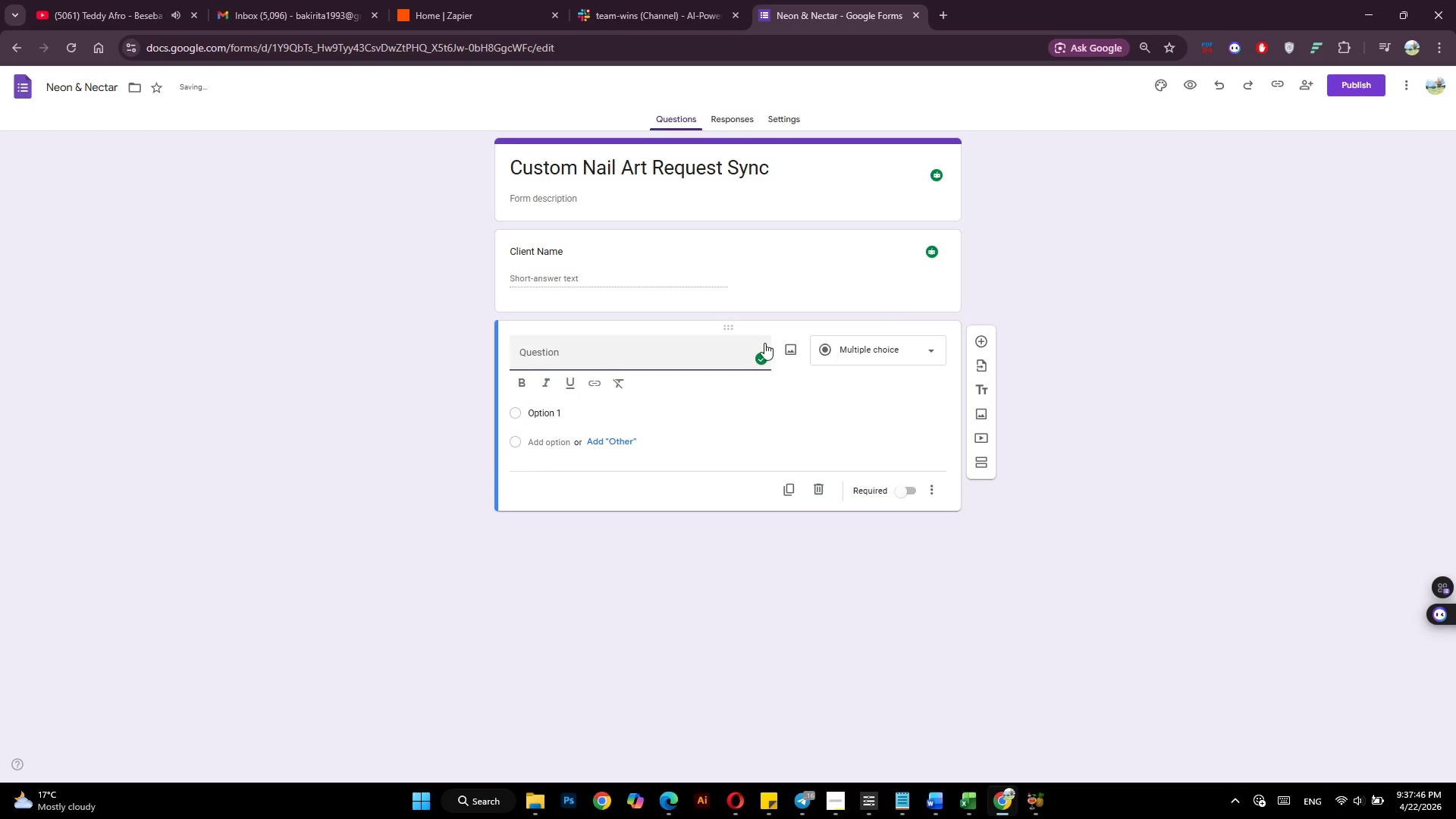 
wait(6.48)
 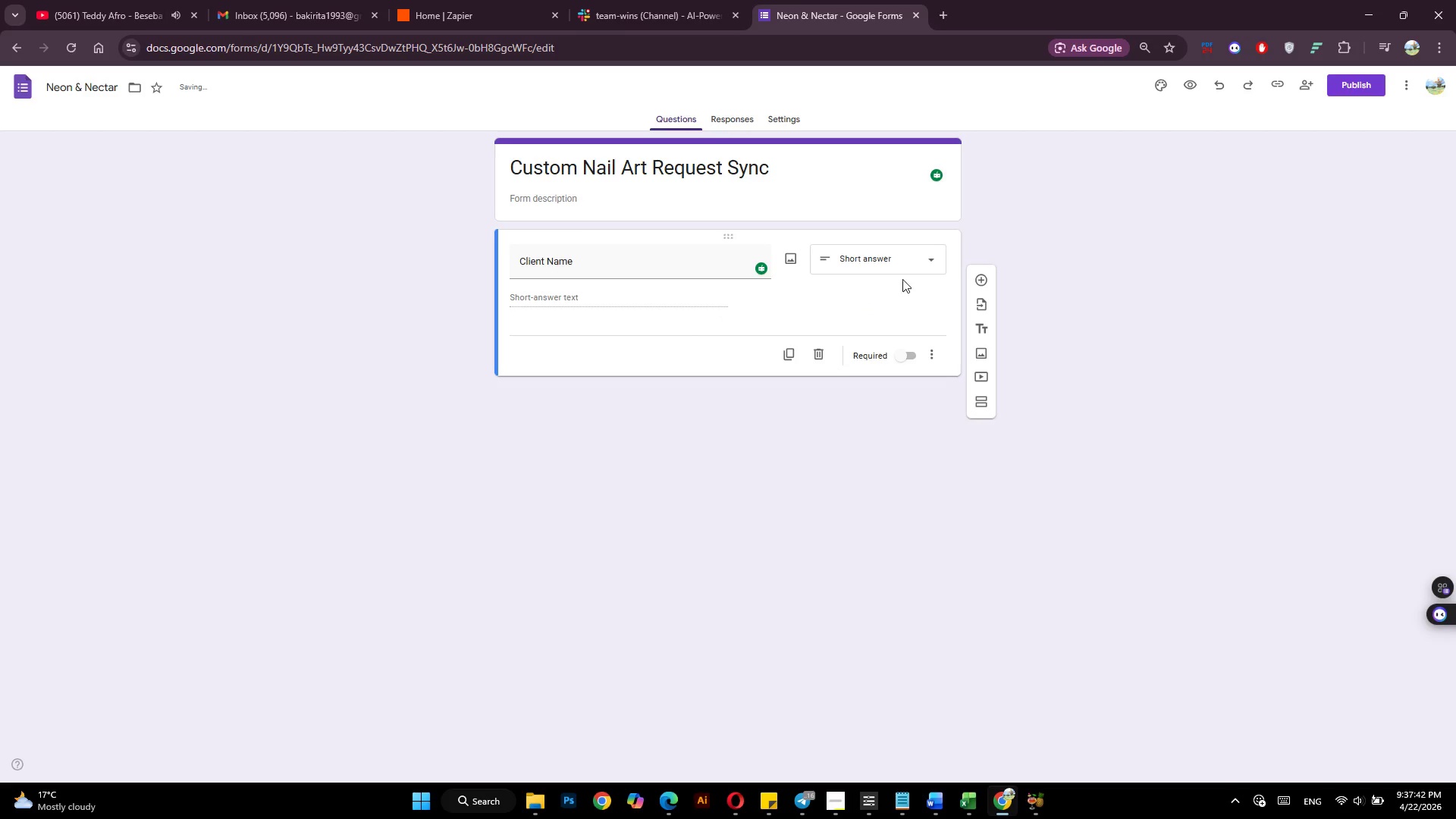 
type(Email)
 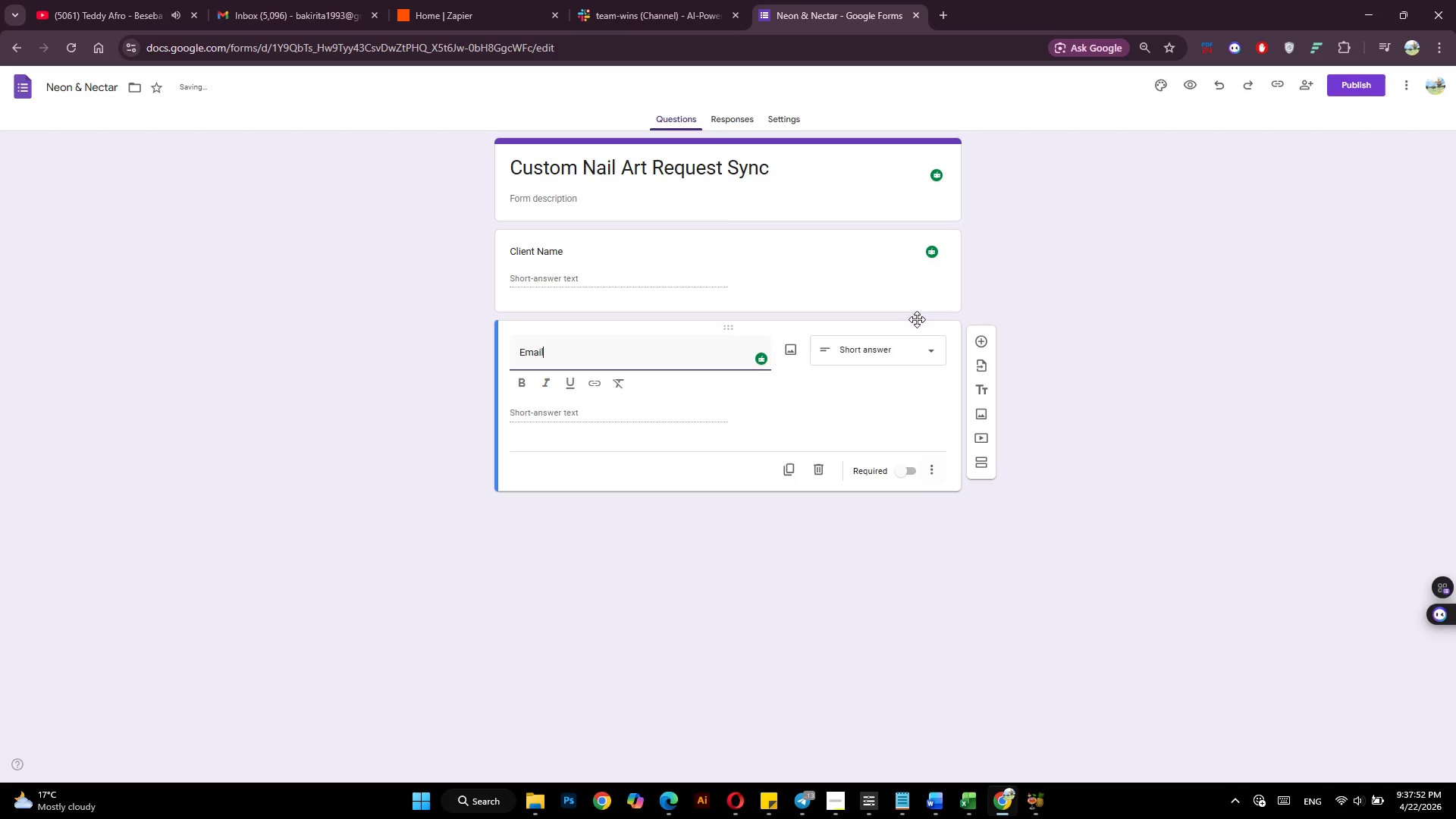 
left_click([907, 476])
 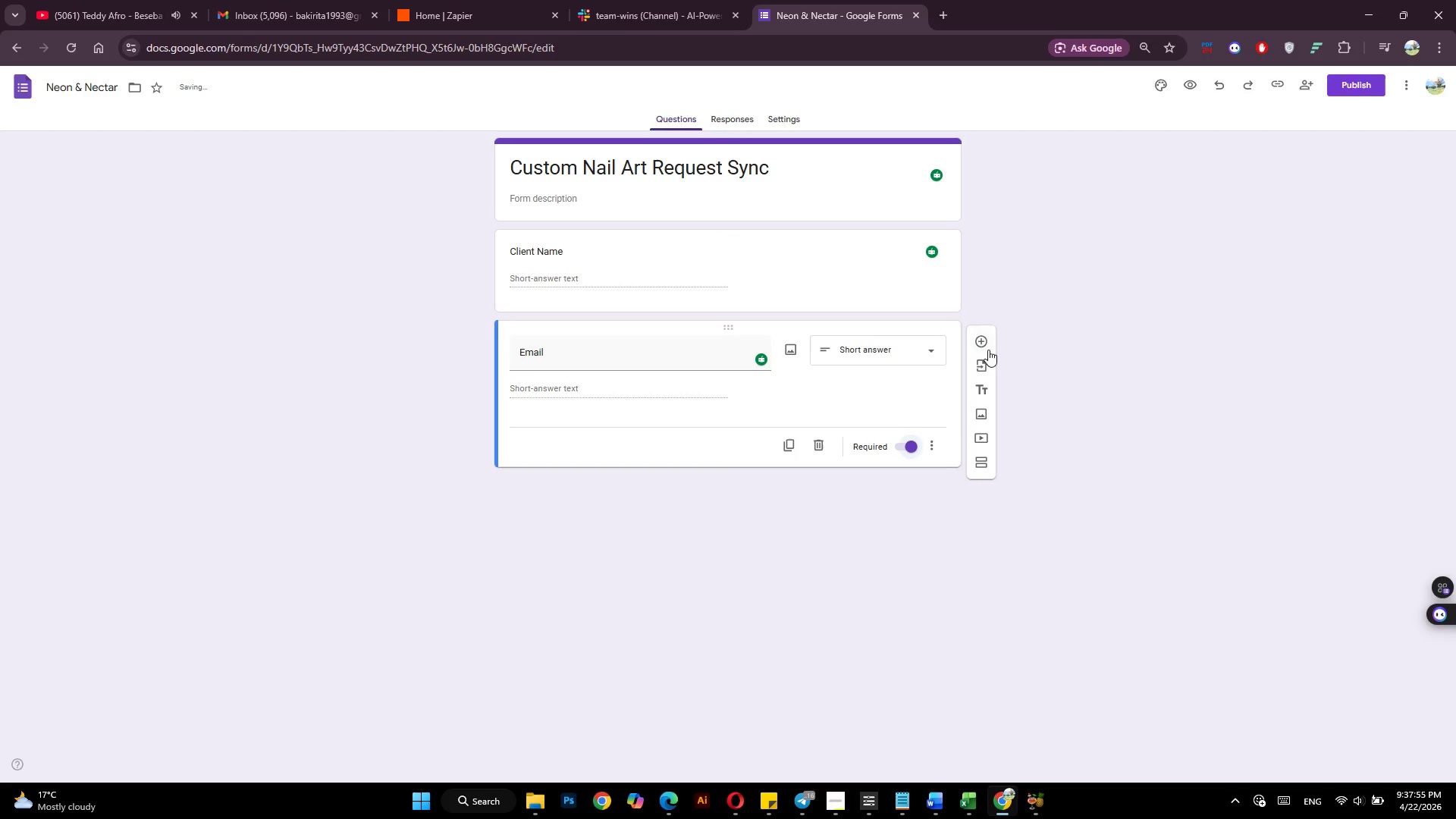 
left_click([987, 345])
 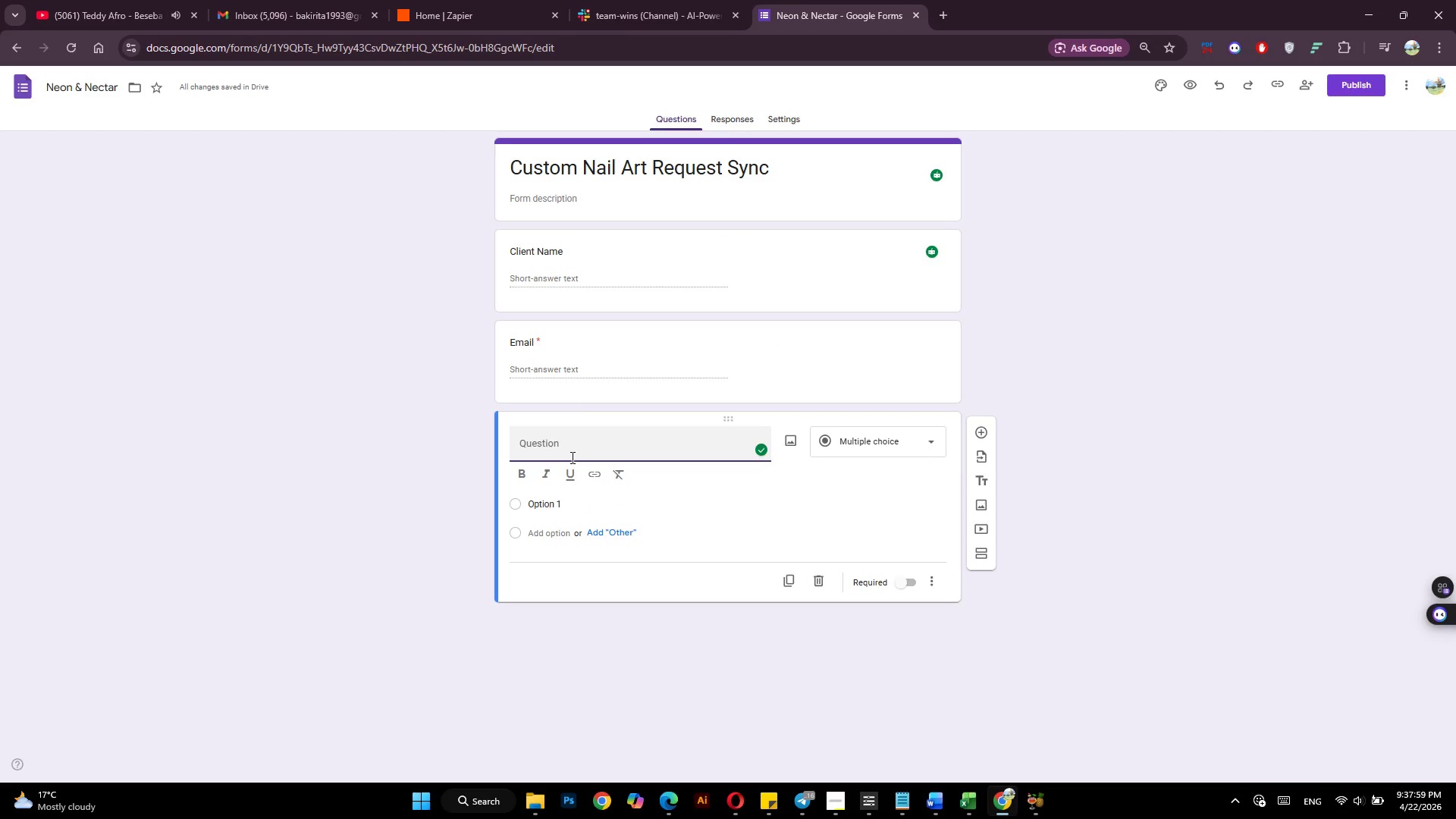 
type(Requested Design Time)
 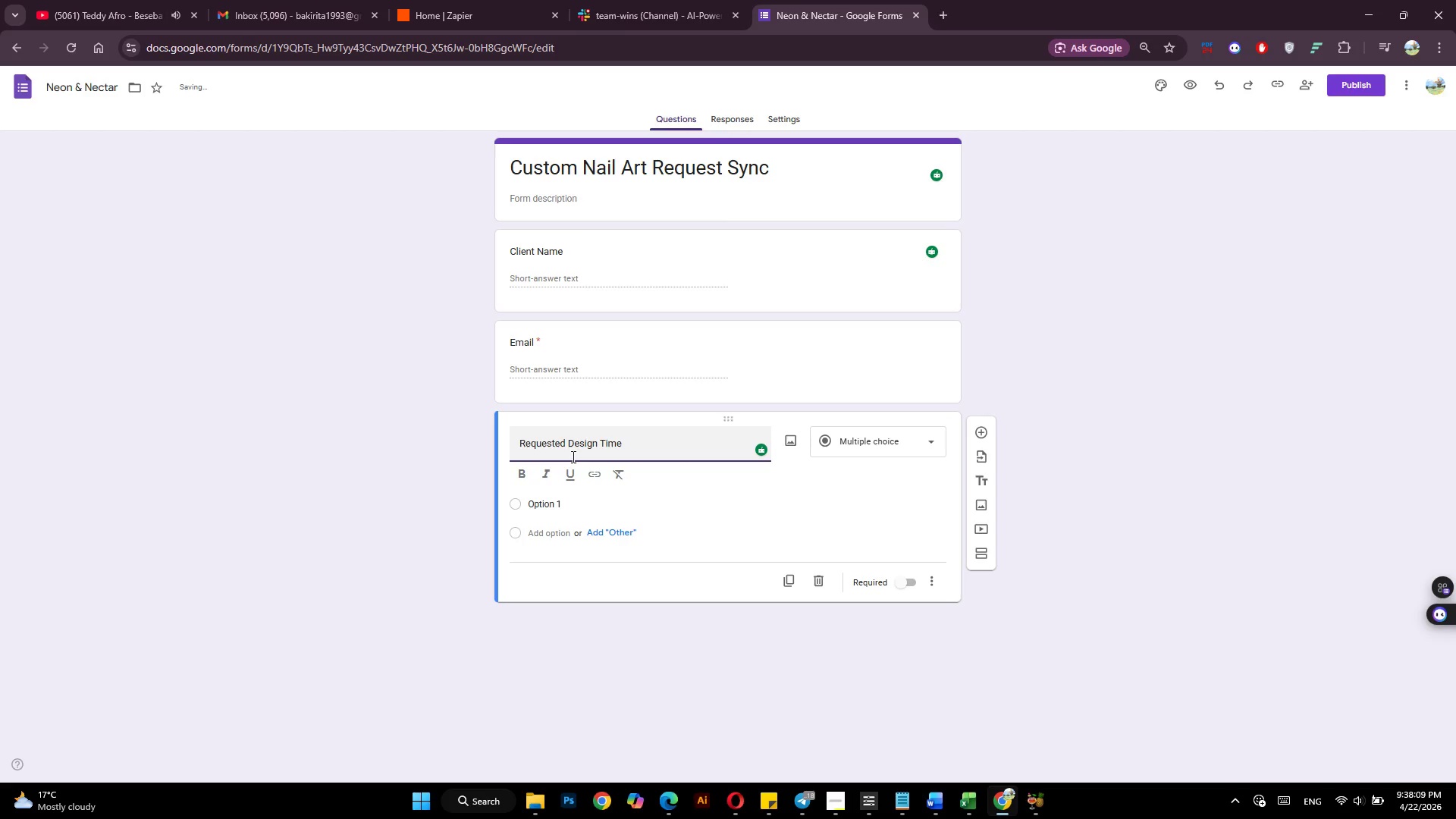 
key(Backspace)
key(Backspace)
key(Backspace)
type(heme)
 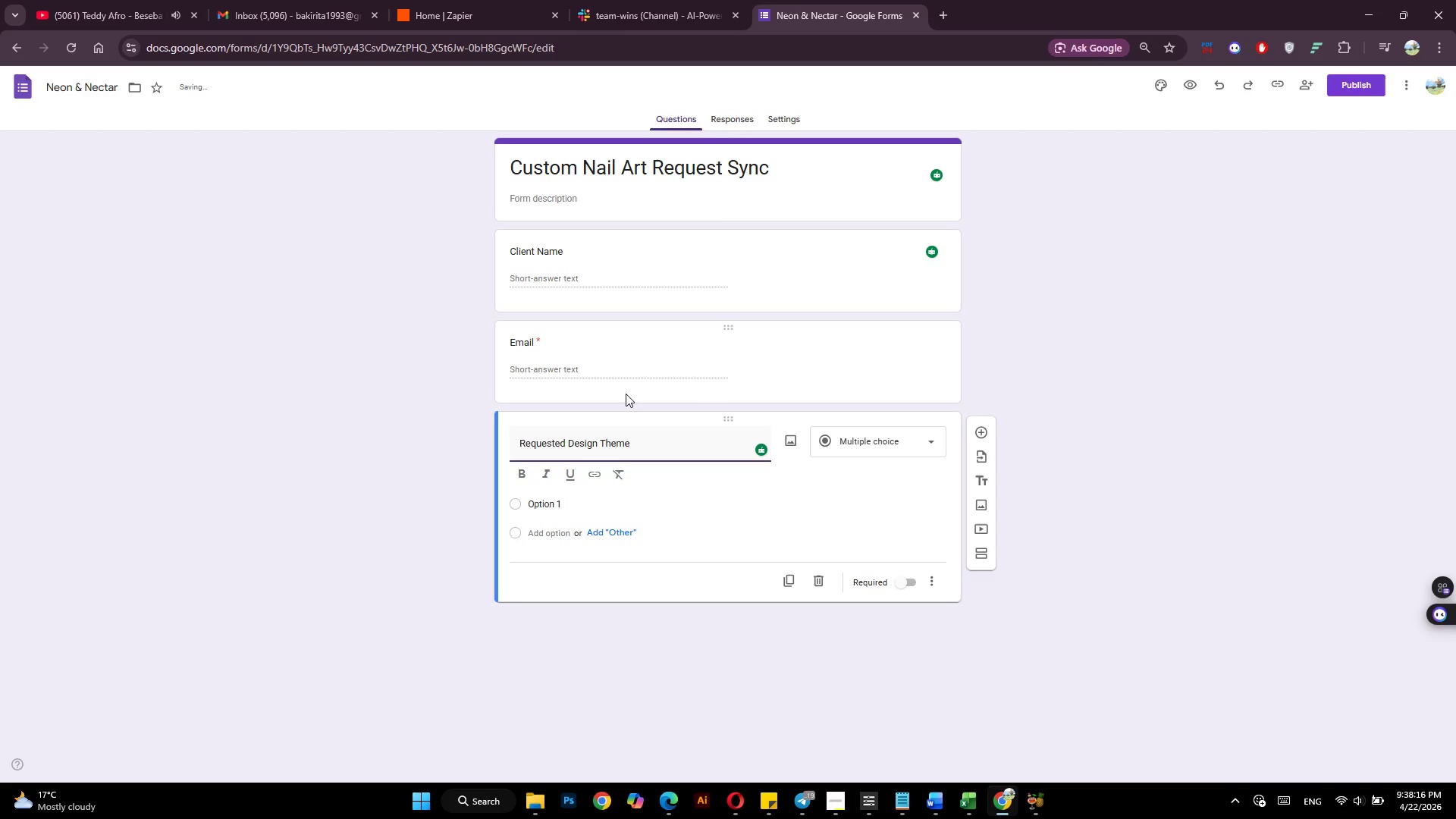 
key(Alt+AltLeft)
 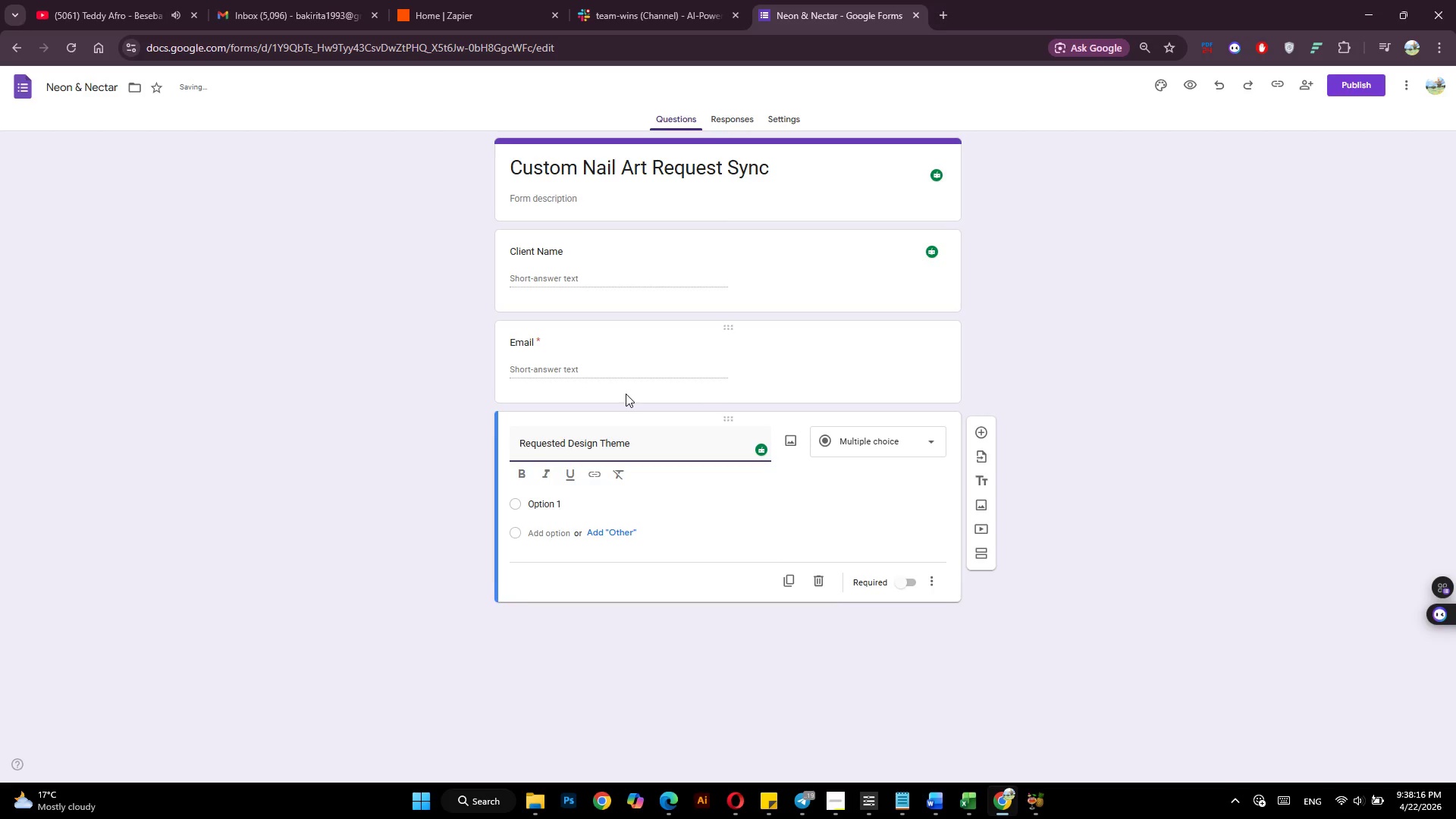 
key(Alt+Tab)